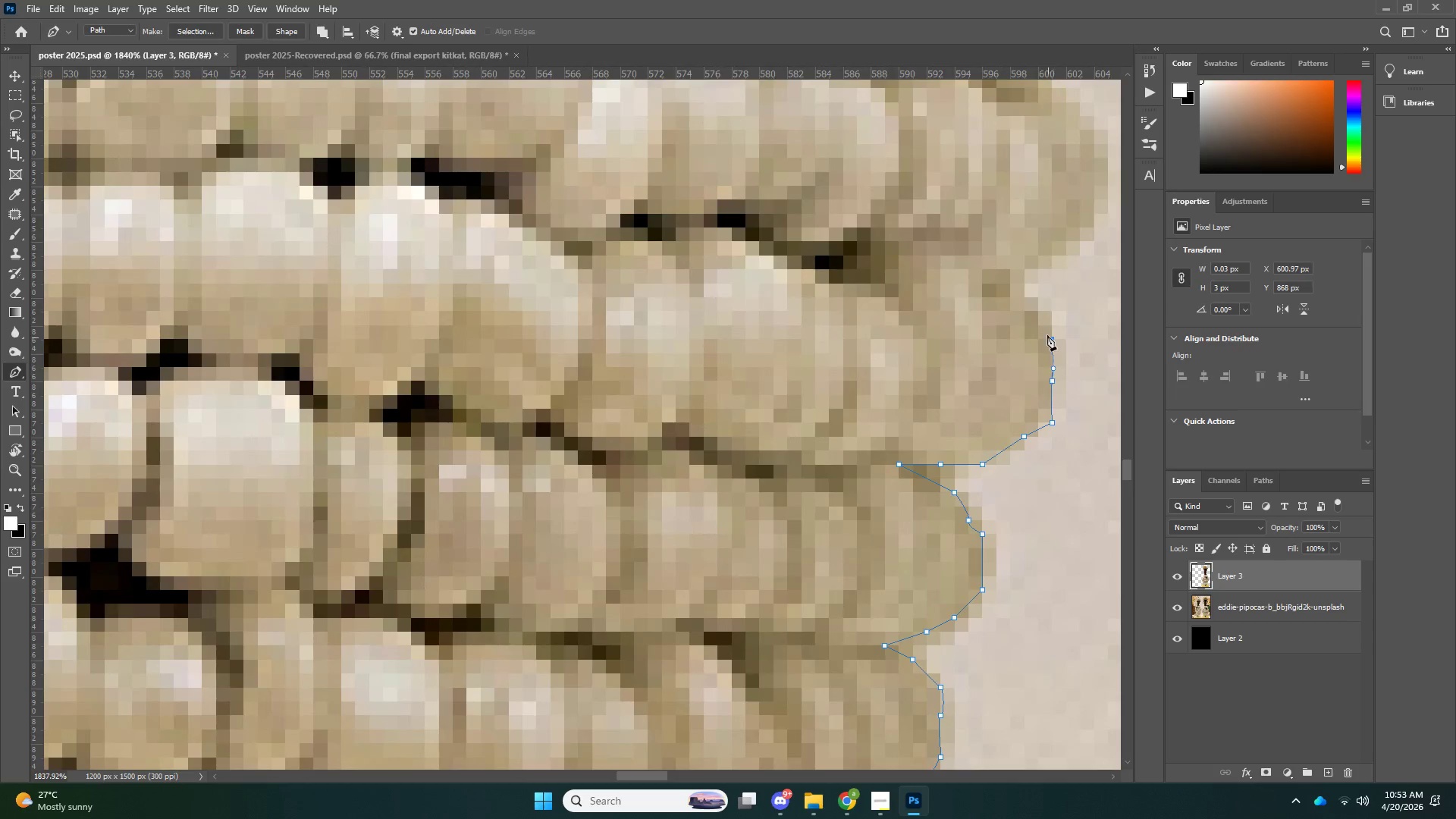 
left_click_drag(start_coordinate=[1048, 337], to_coordinate=[1046, 329])
 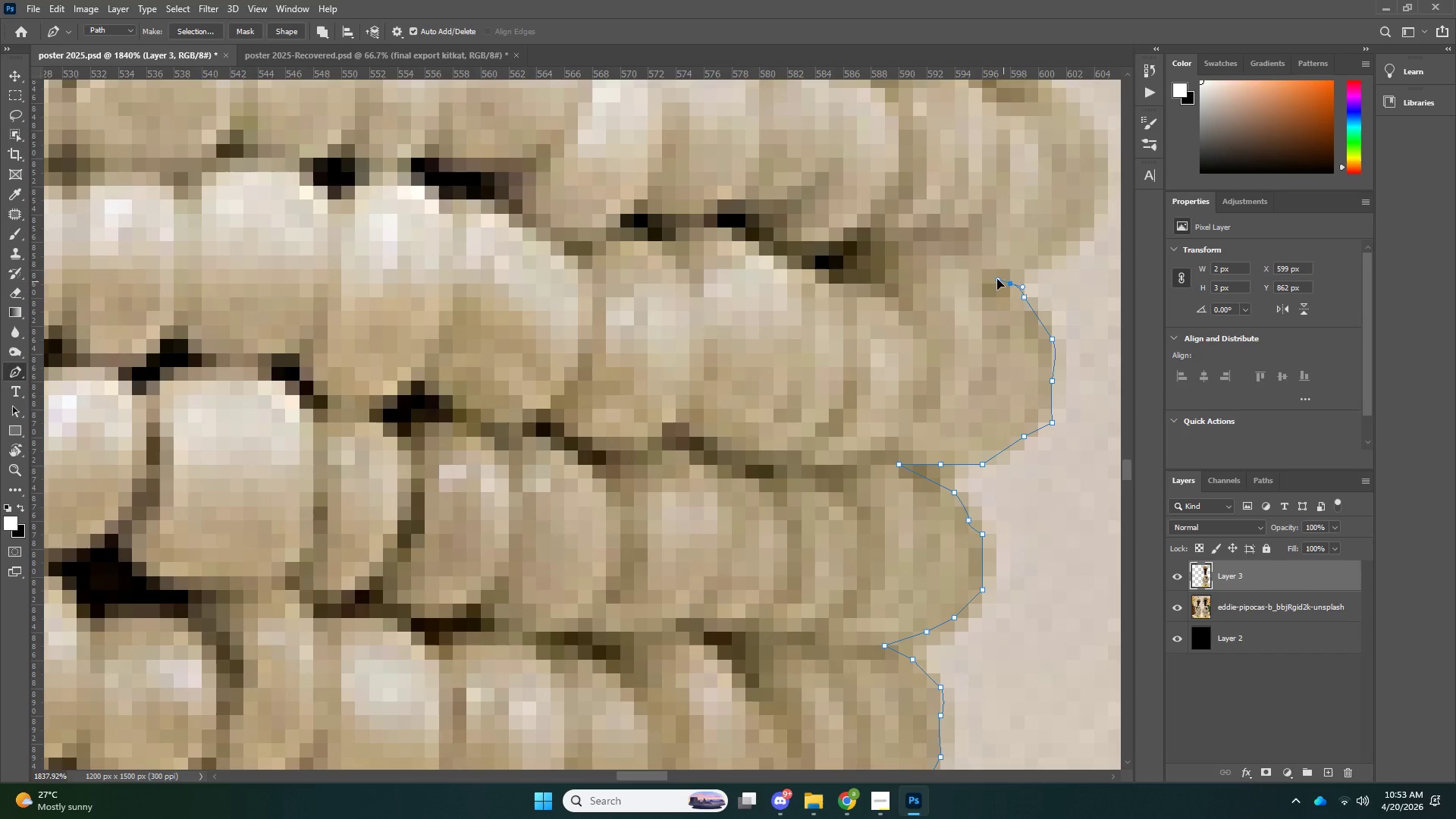 
left_click_drag(start_coordinate=[1003, 281], to_coordinate=[996, 279])
 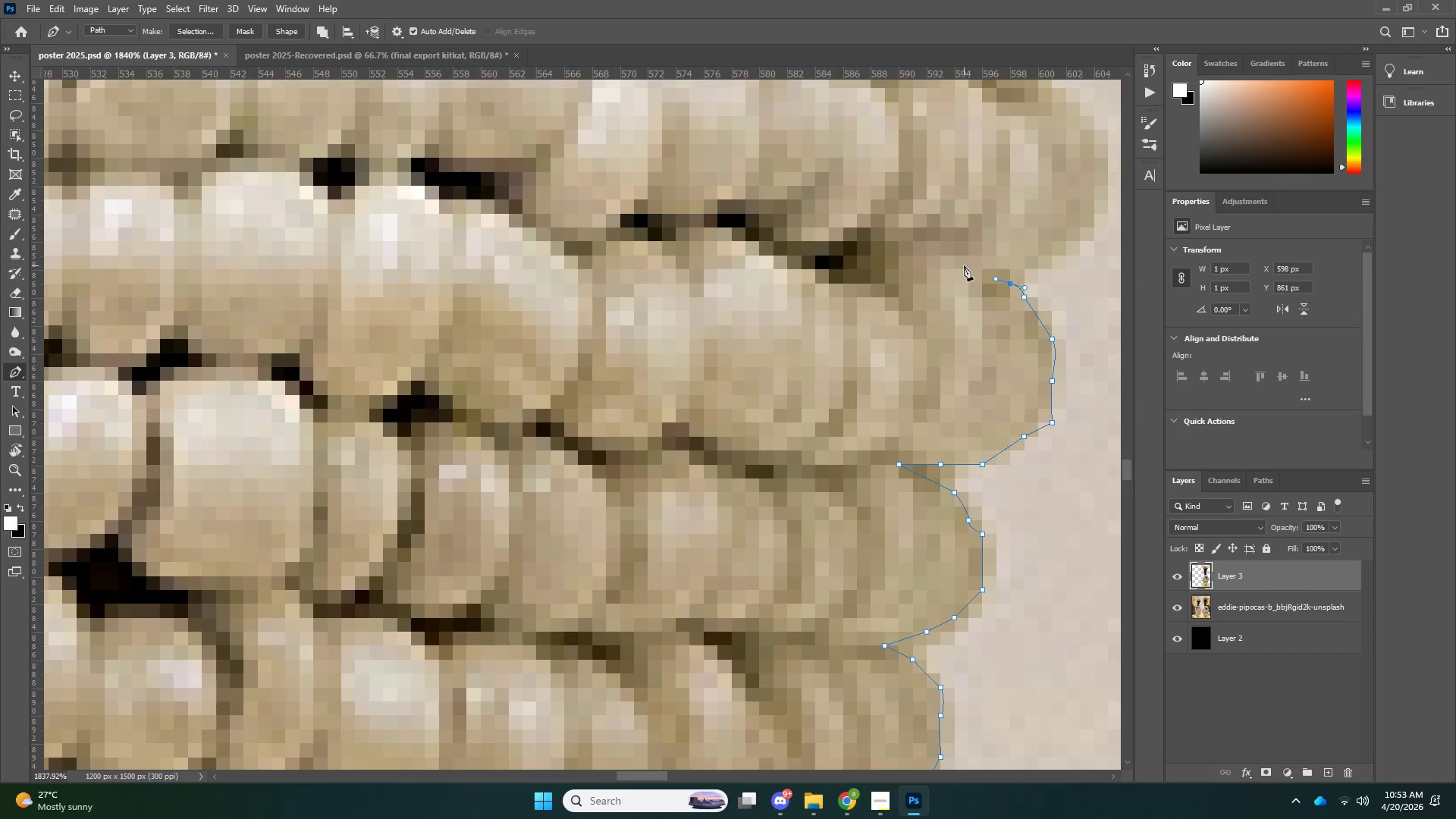 
triple_click([964, 265])
 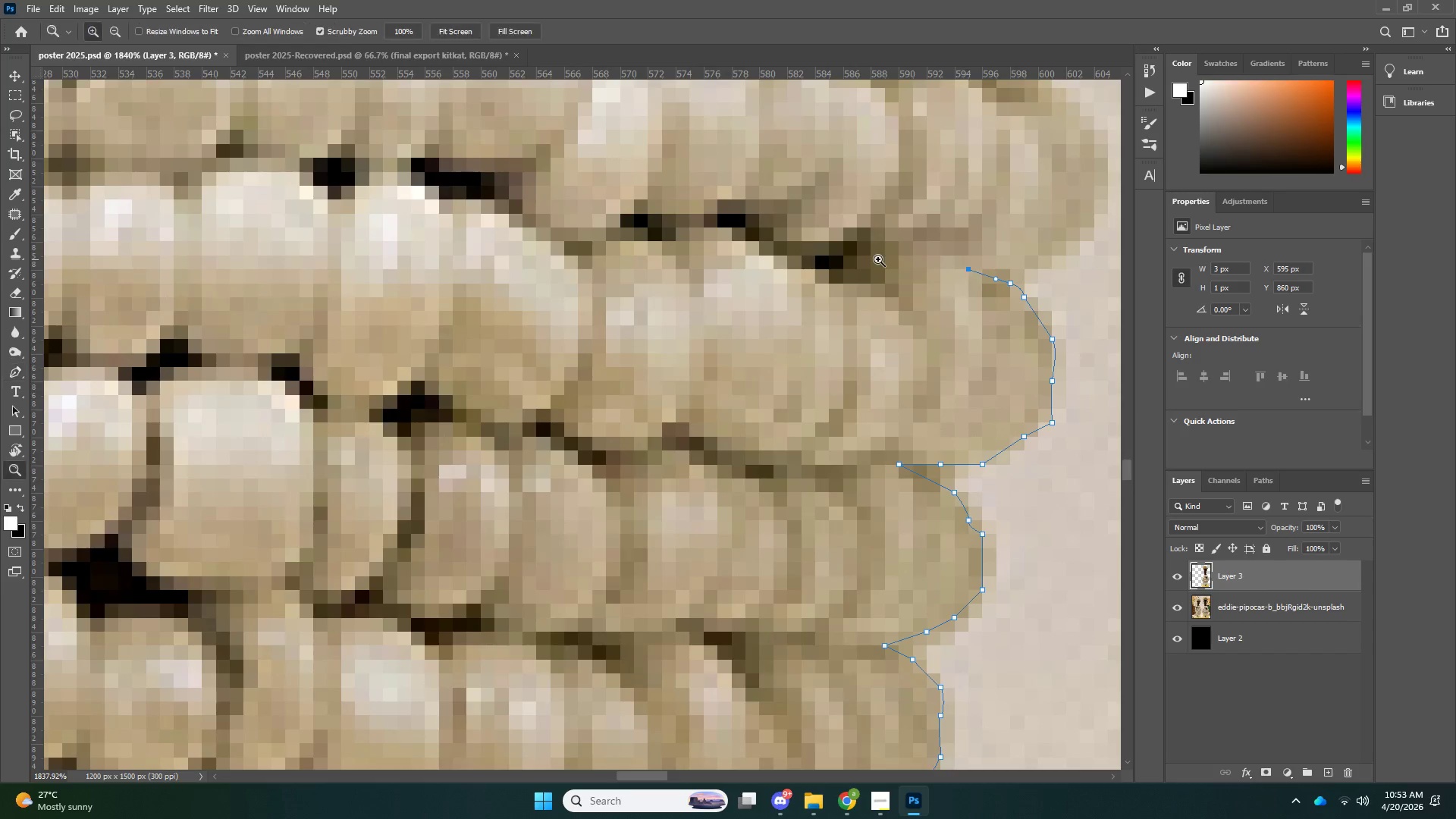 
key(Z)
 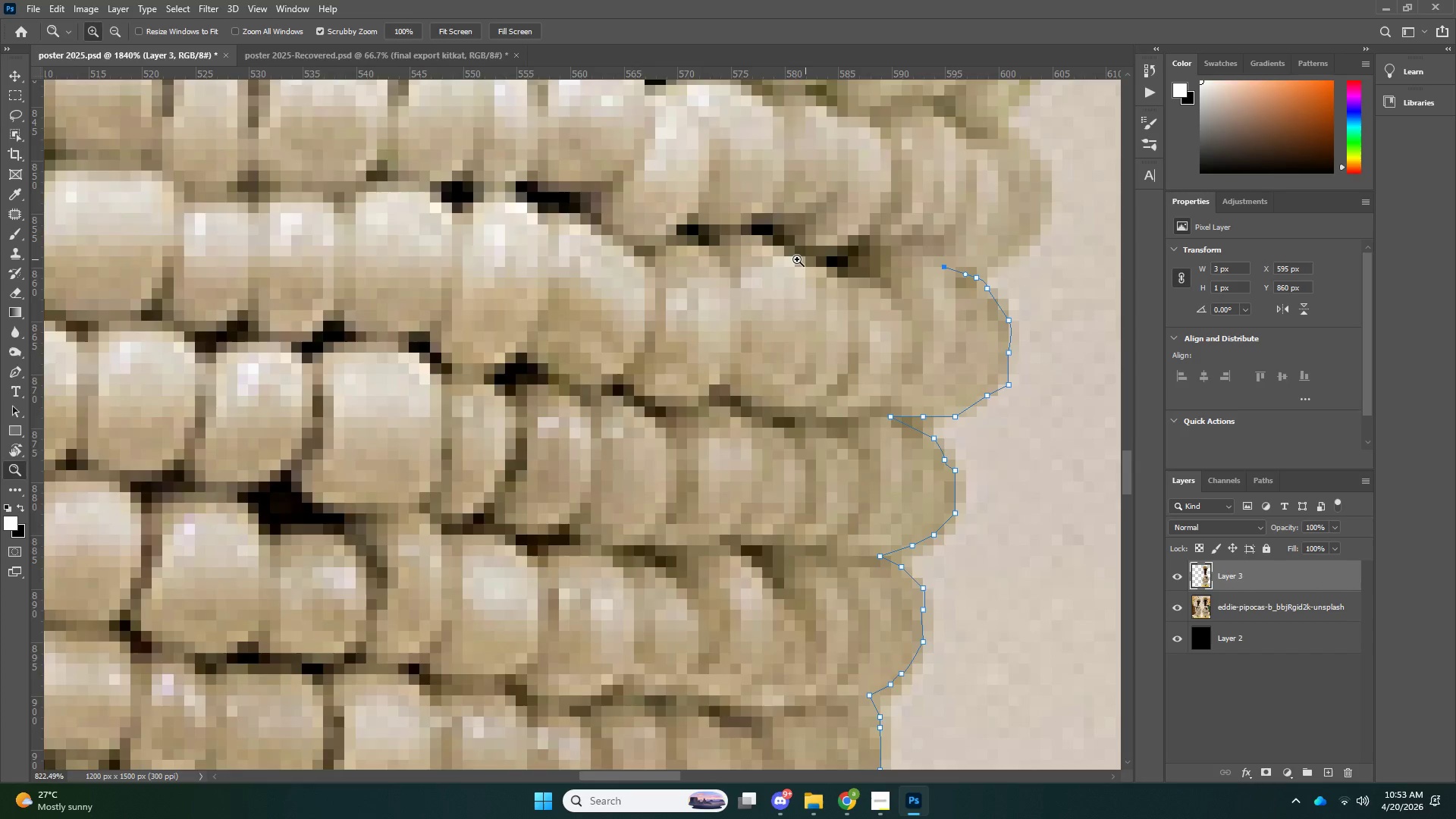 
left_click_drag(start_coordinate=[865, 259], to_coordinate=[796, 259])
 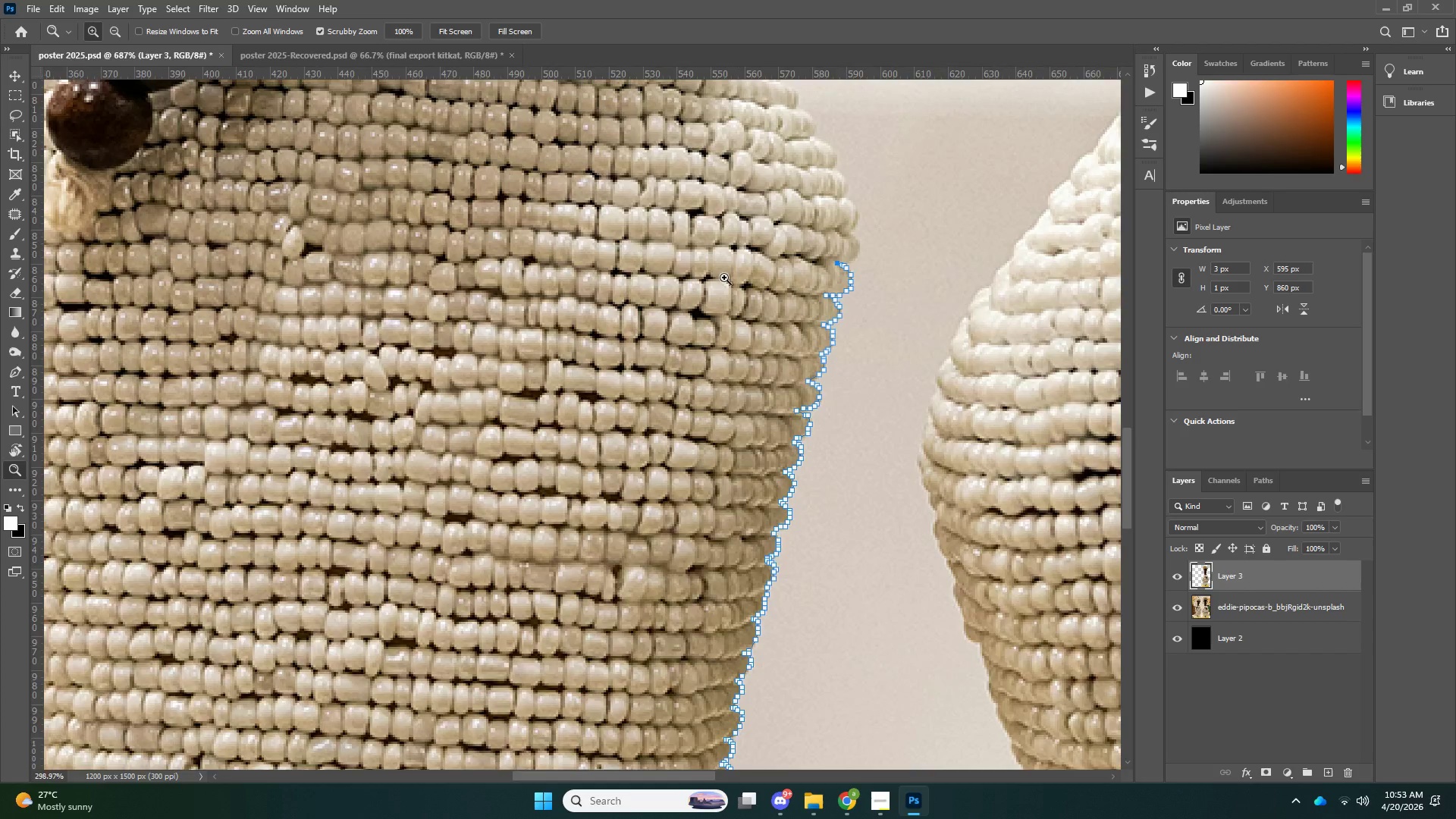 
left_click_drag(start_coordinate=[786, 263], to_coordinate=[725, 277])
 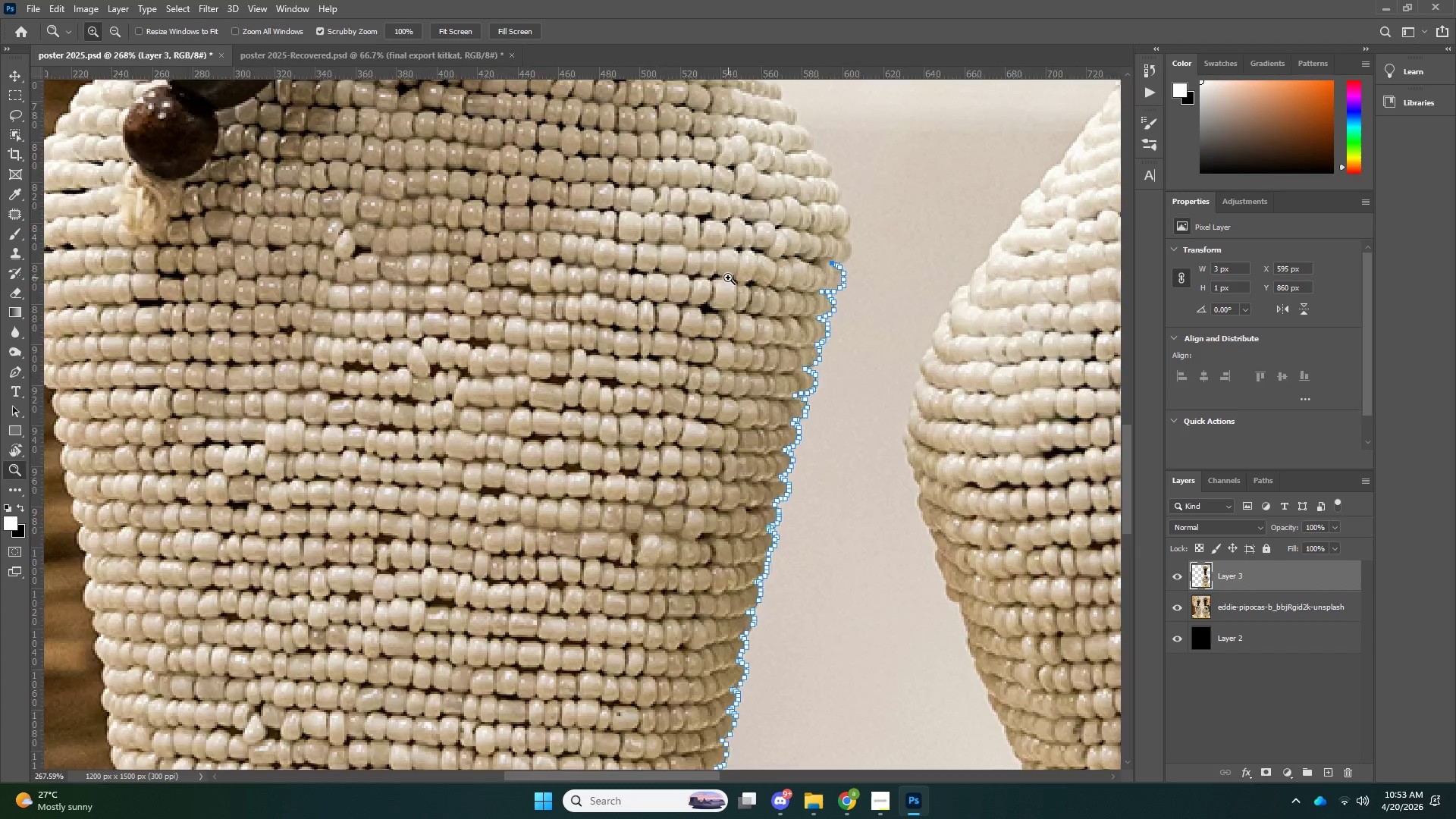 
left_click_drag(start_coordinate=[724, 281], to_coordinate=[685, 299])
 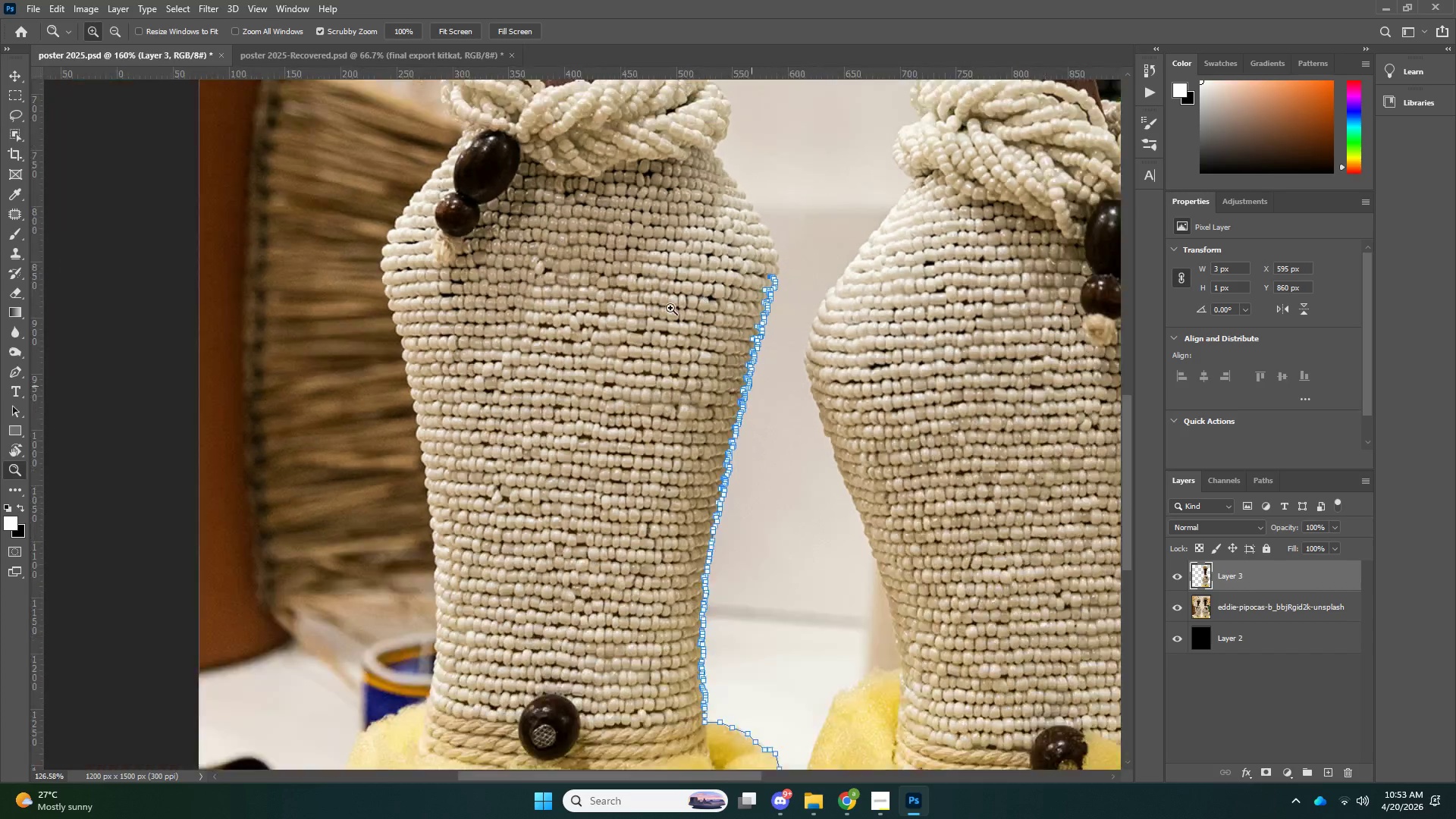 
left_click_drag(start_coordinate=[701, 300], to_coordinate=[665, 309])
 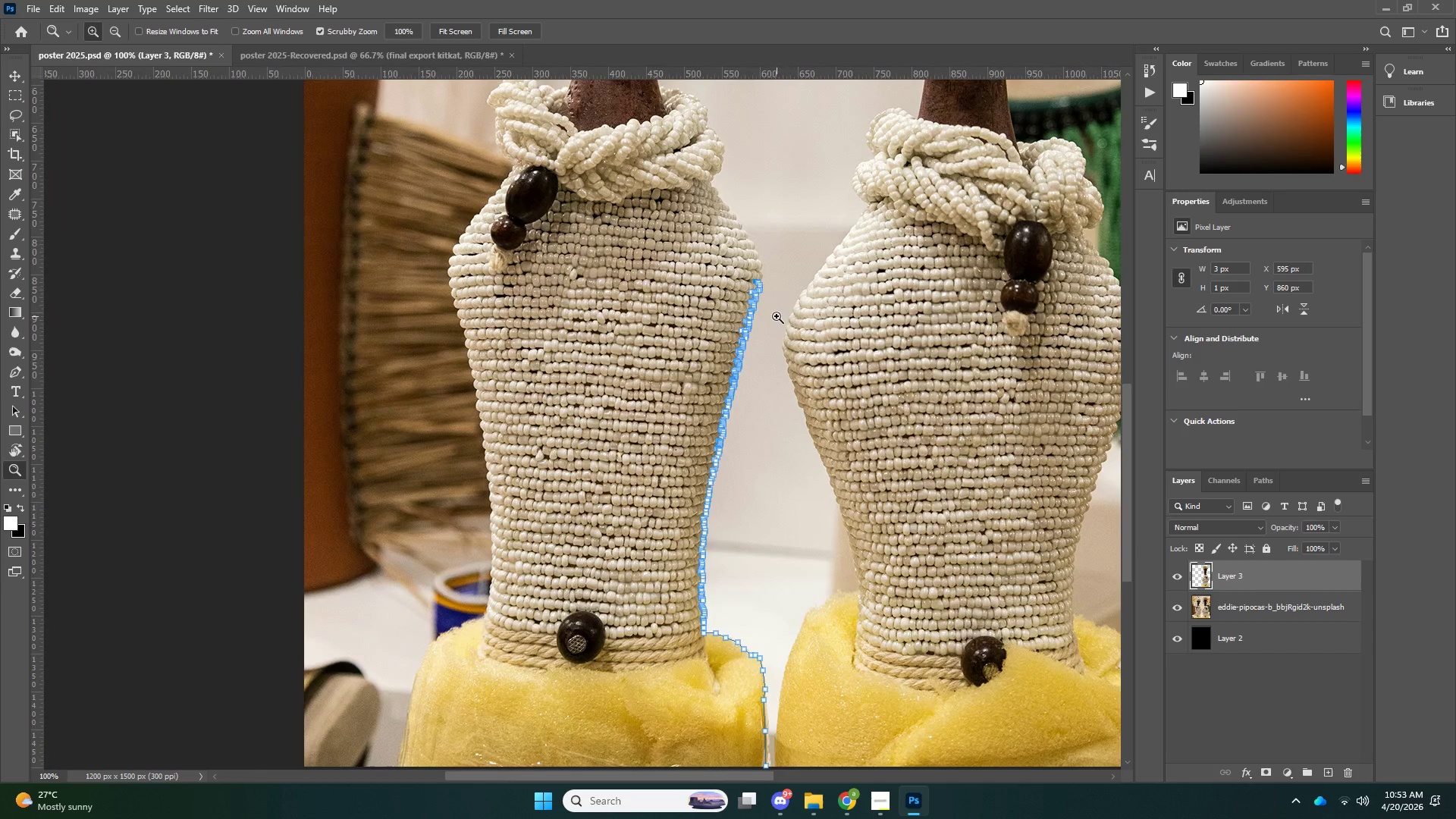 
left_click_drag(start_coordinate=[780, 316], to_coordinate=[824, 311])
 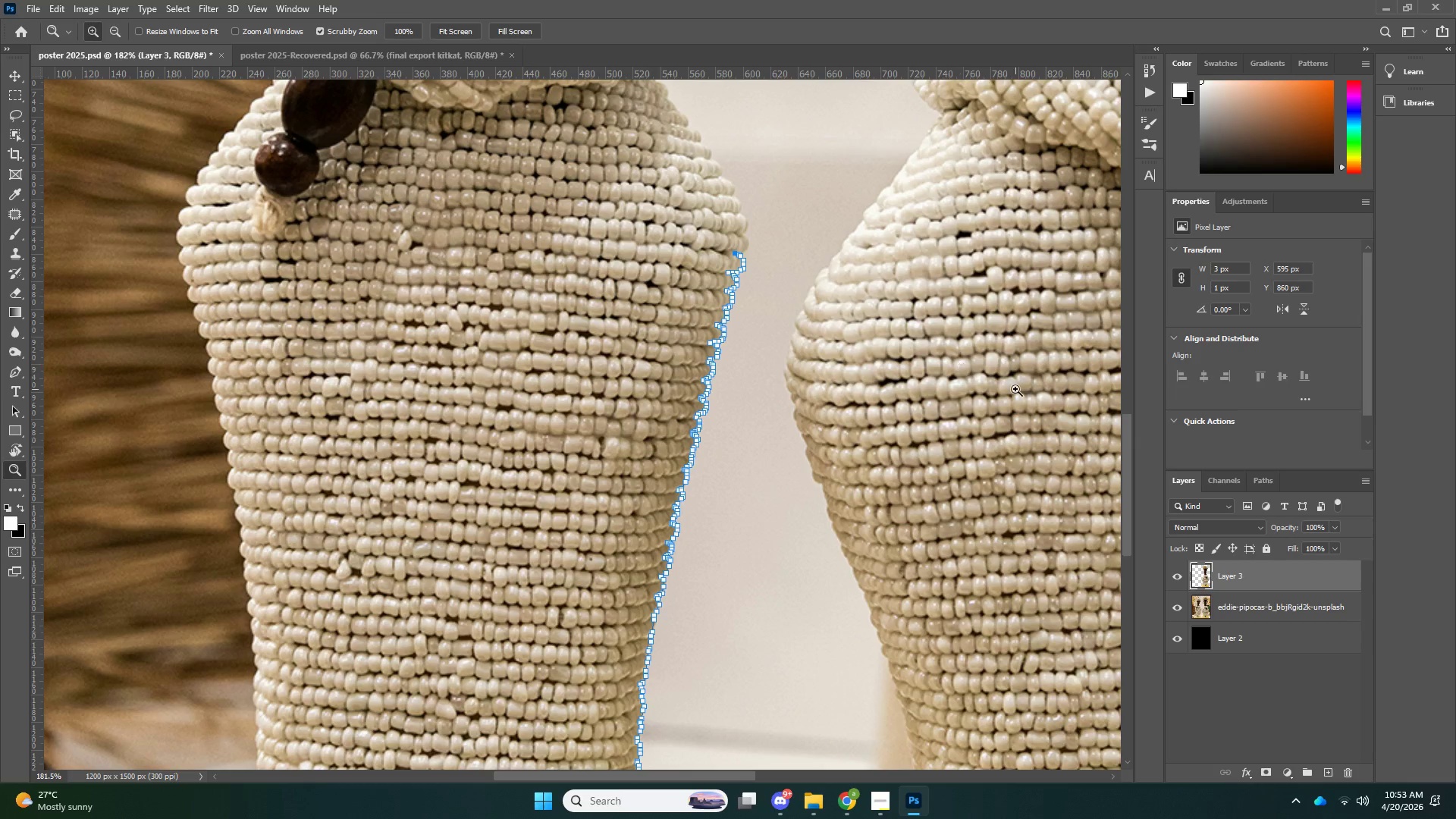 
key(Z)
 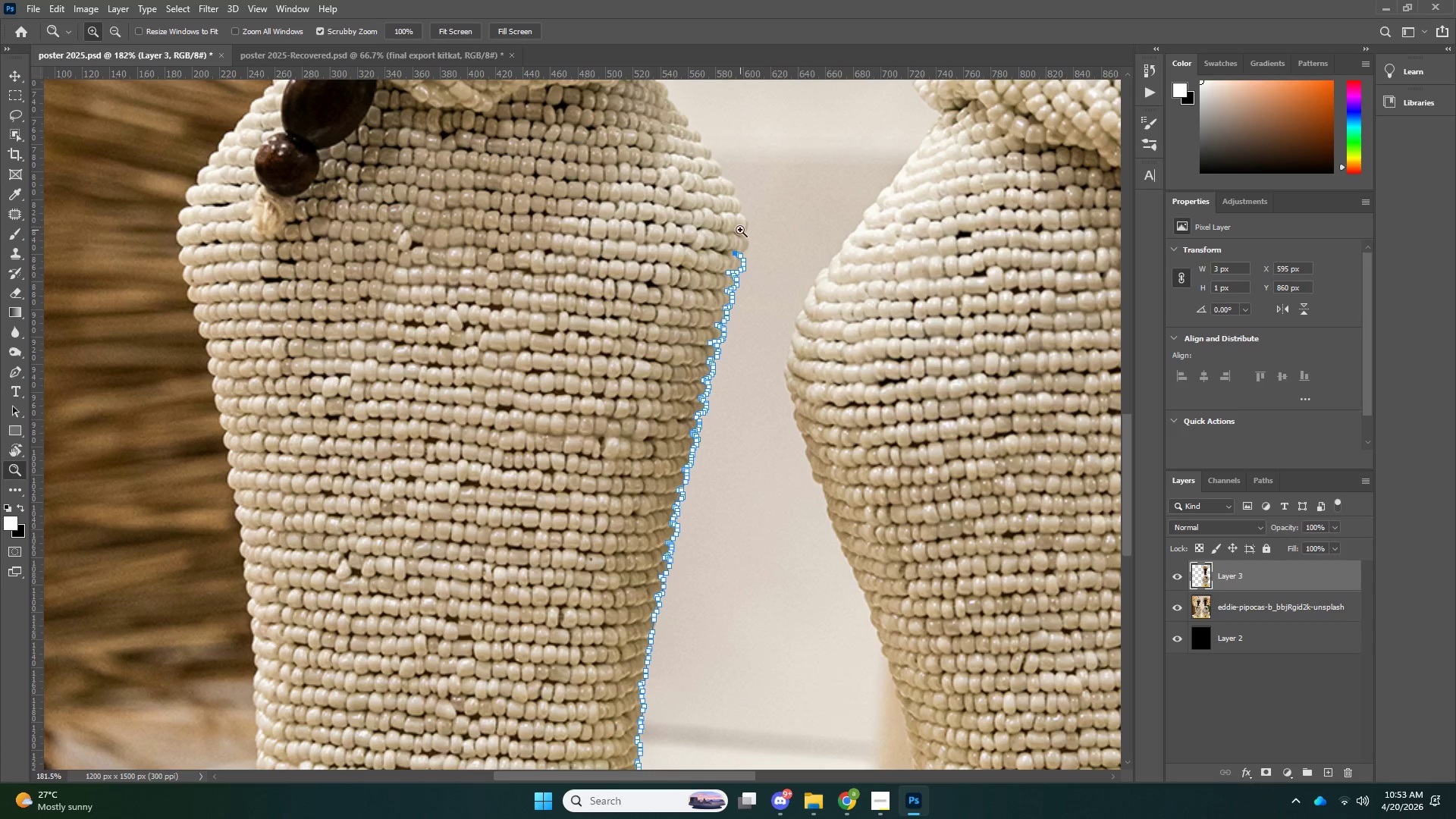 
left_click_drag(start_coordinate=[745, 225], to_coordinate=[783, 218])
 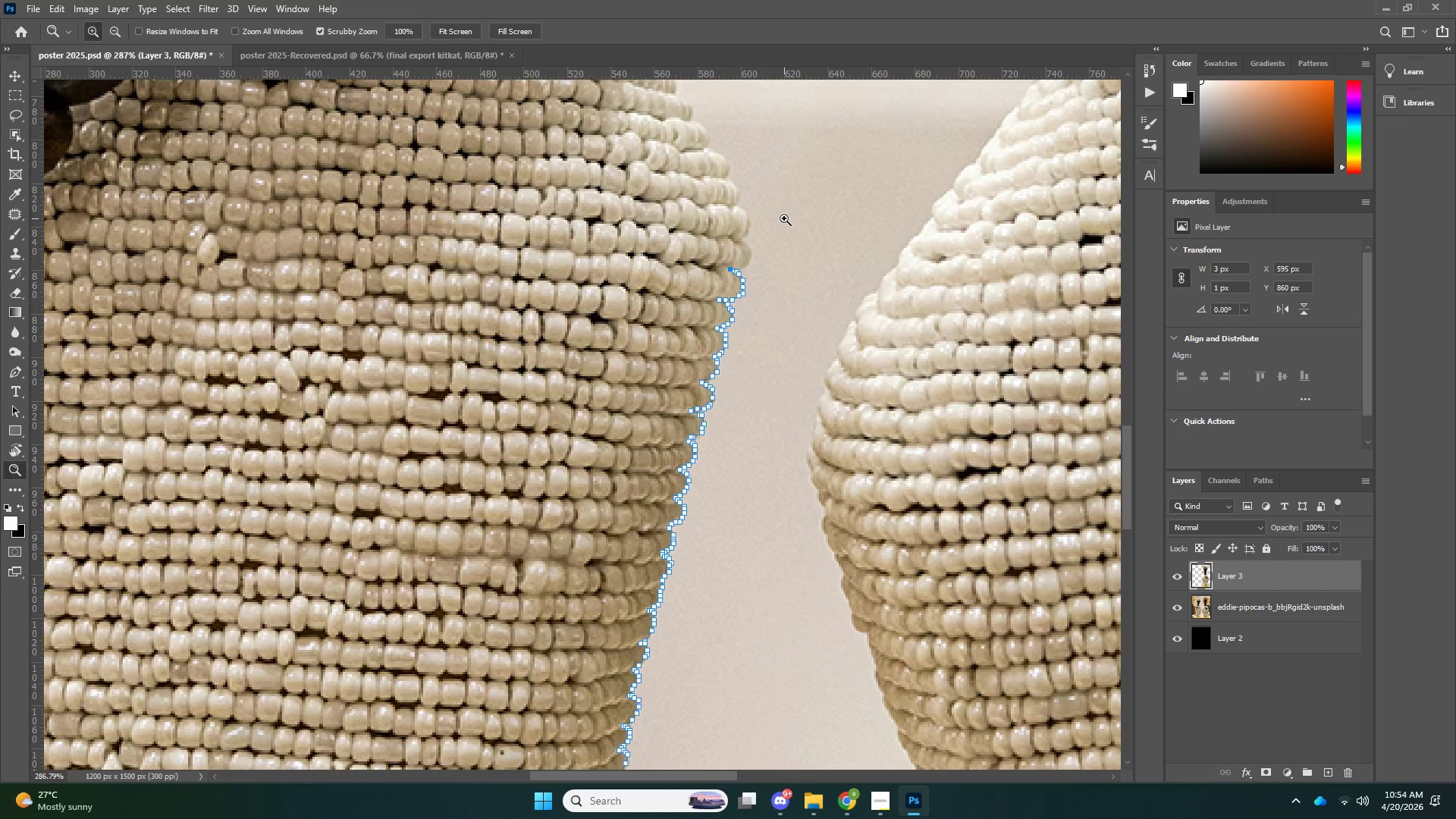 
key(Z)
 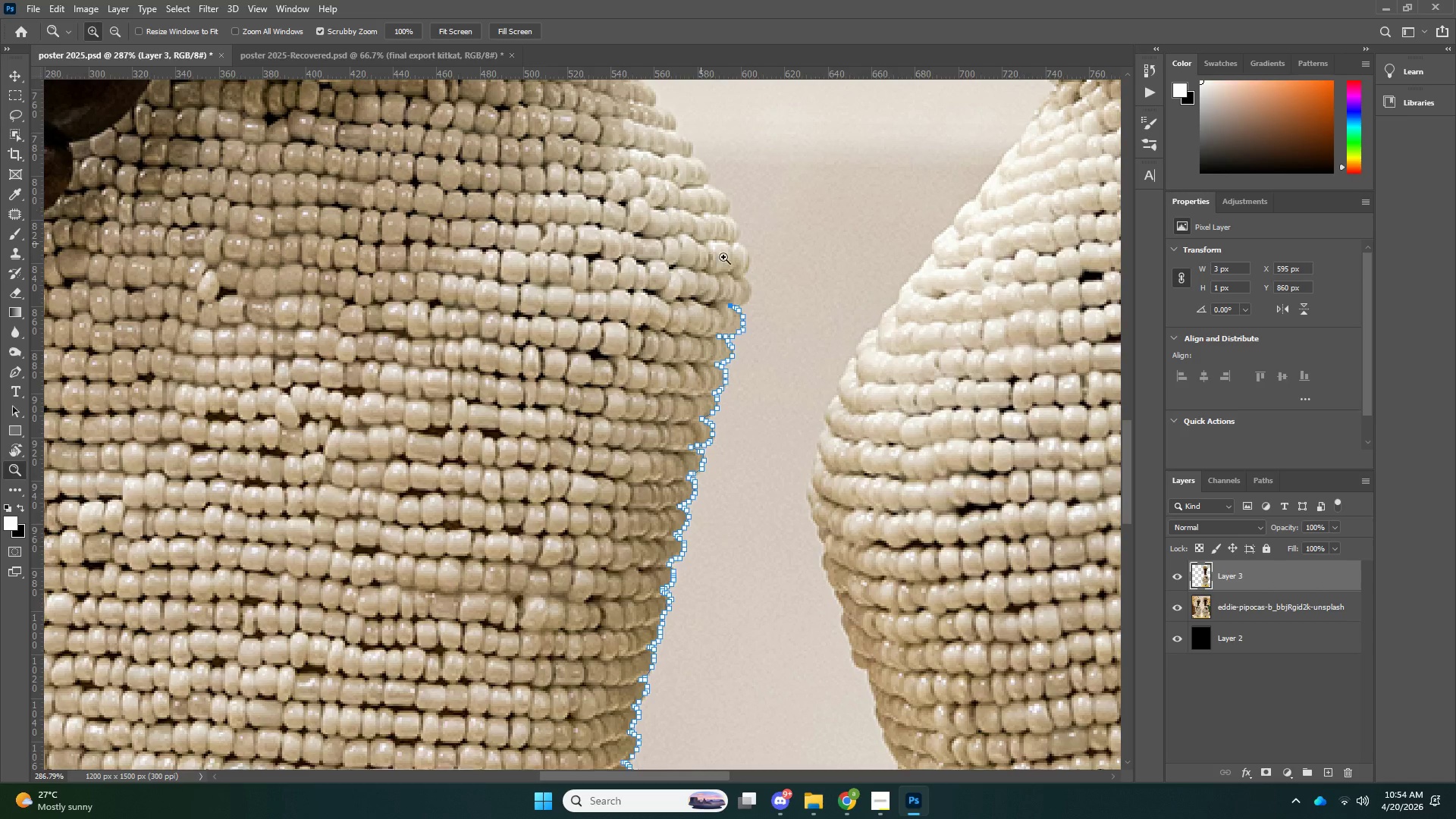 
left_click_drag(start_coordinate=[701, 243], to_coordinate=[819, 279])
 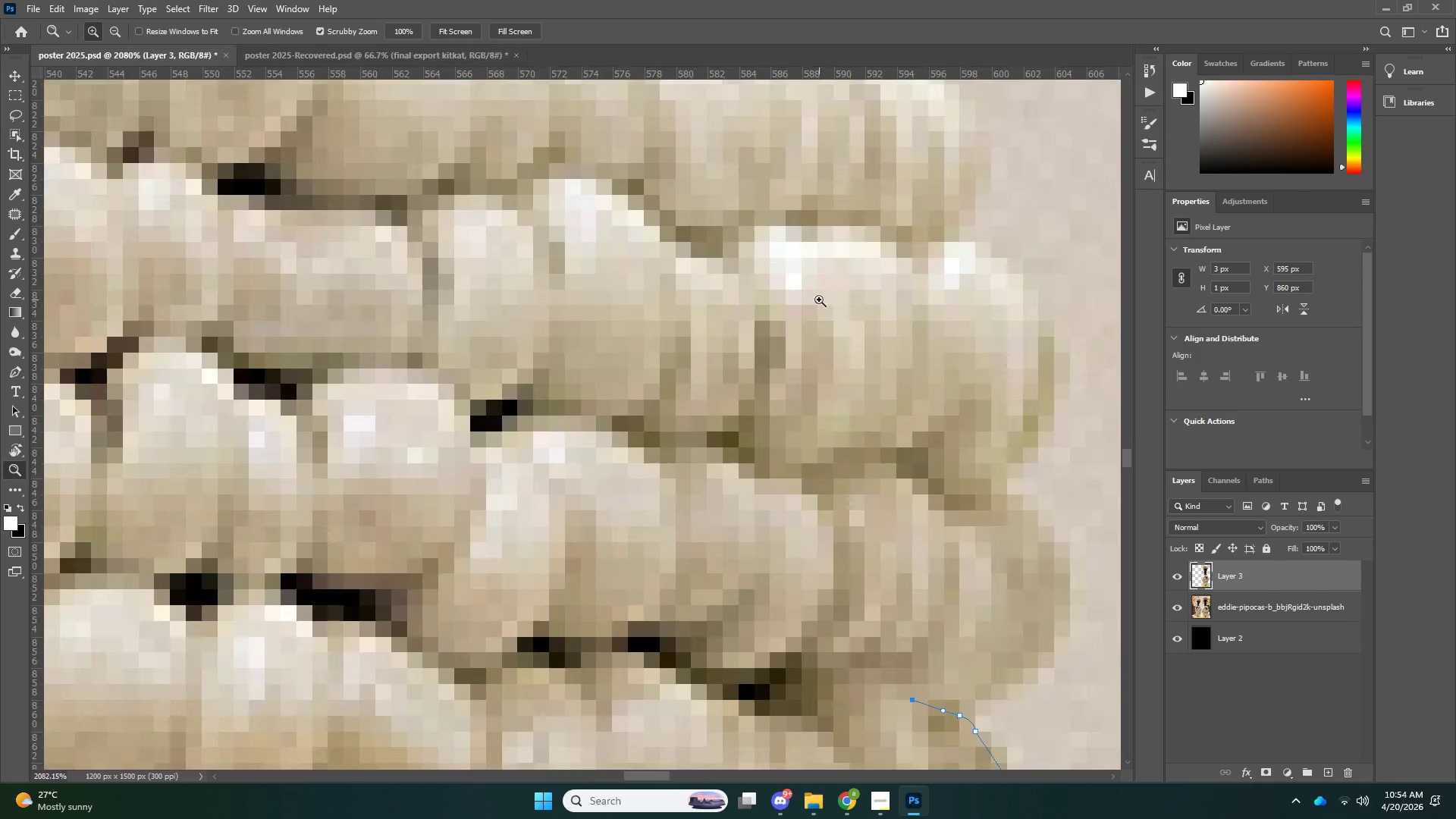 
scroll: coordinate [612, 52], scroll_direction: up, amount: 3.0
 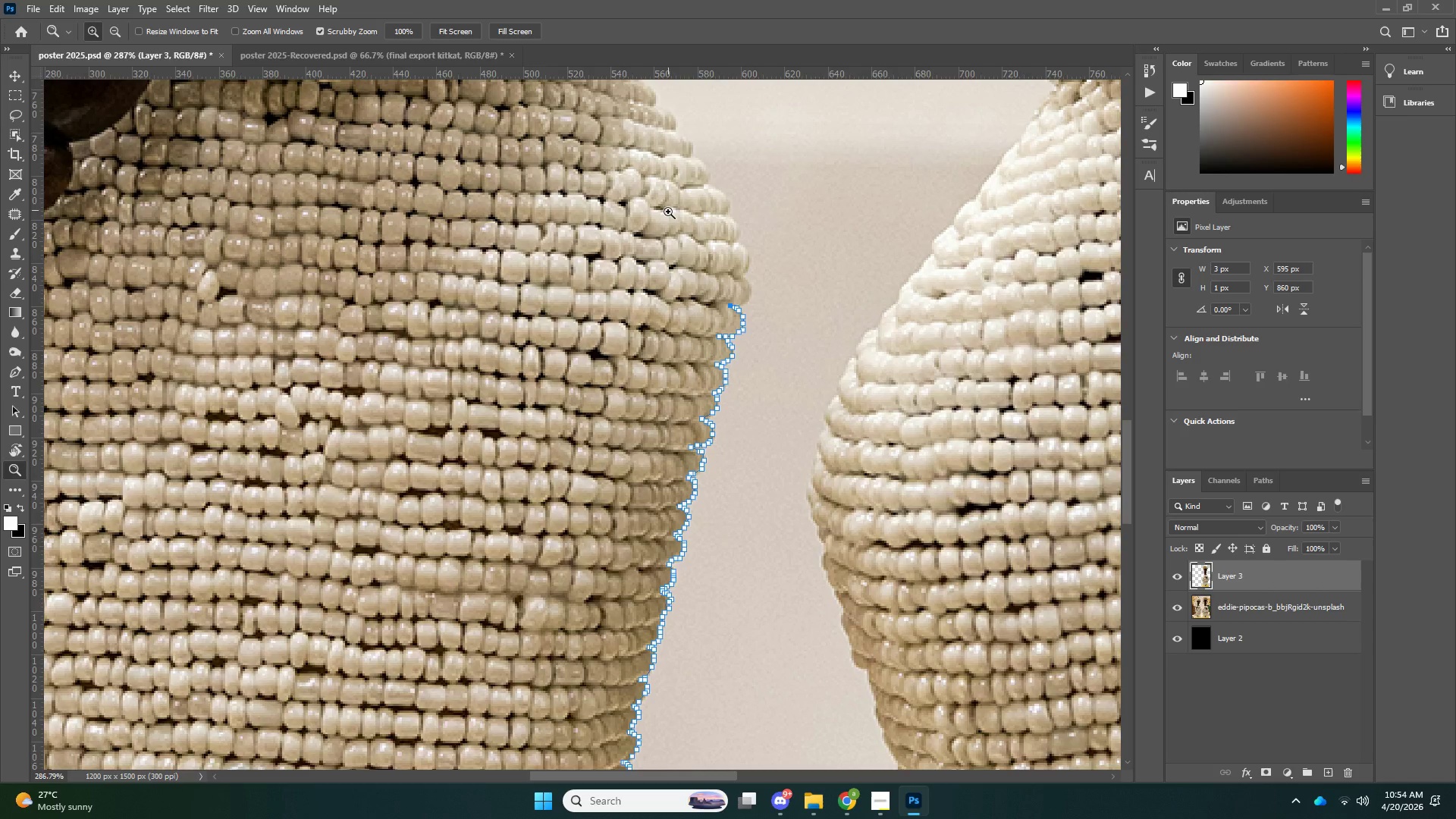 
left_click_drag(start_coordinate=[802, 306], to_coordinate=[783, 318])
 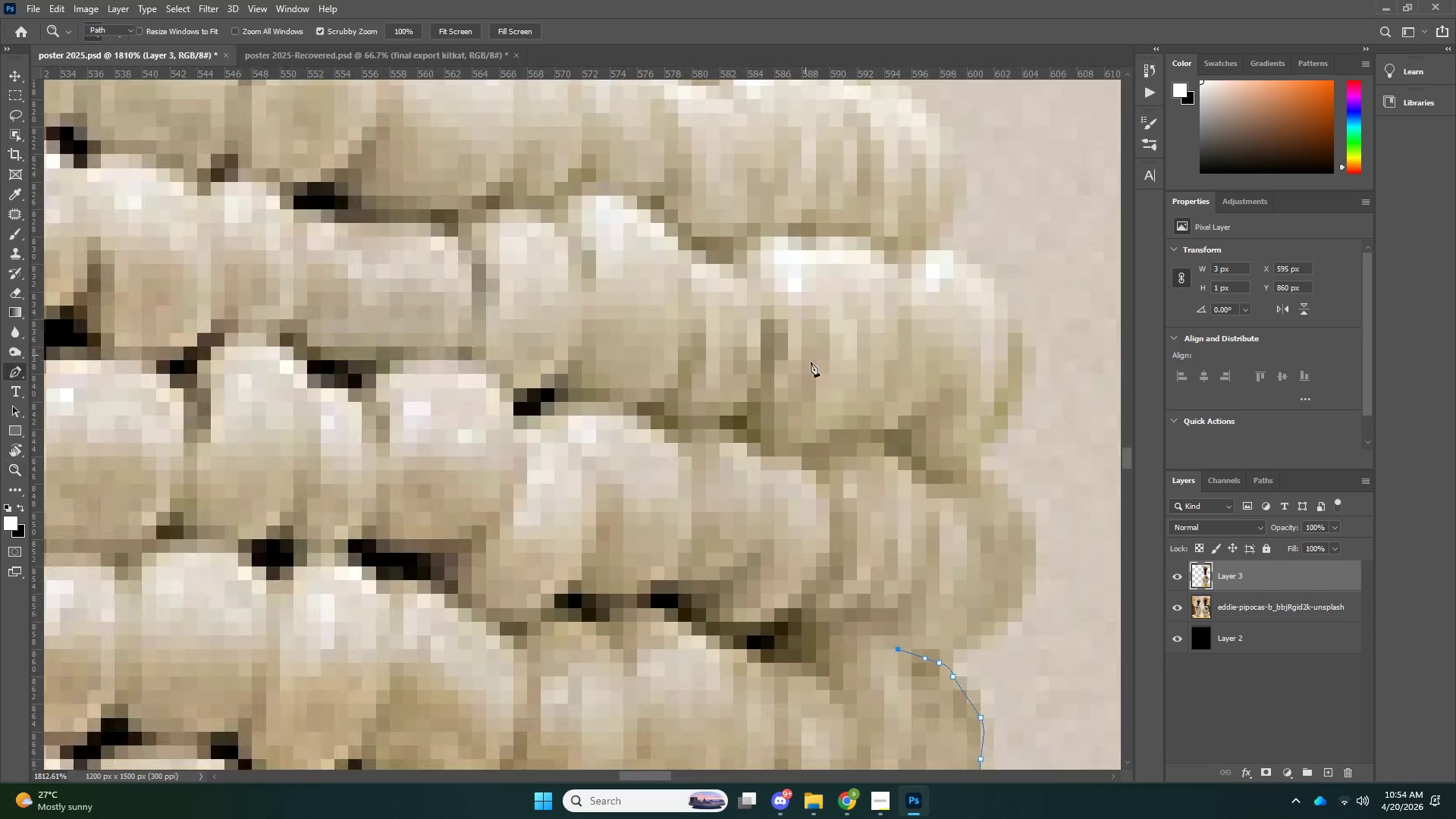 
key(P)
 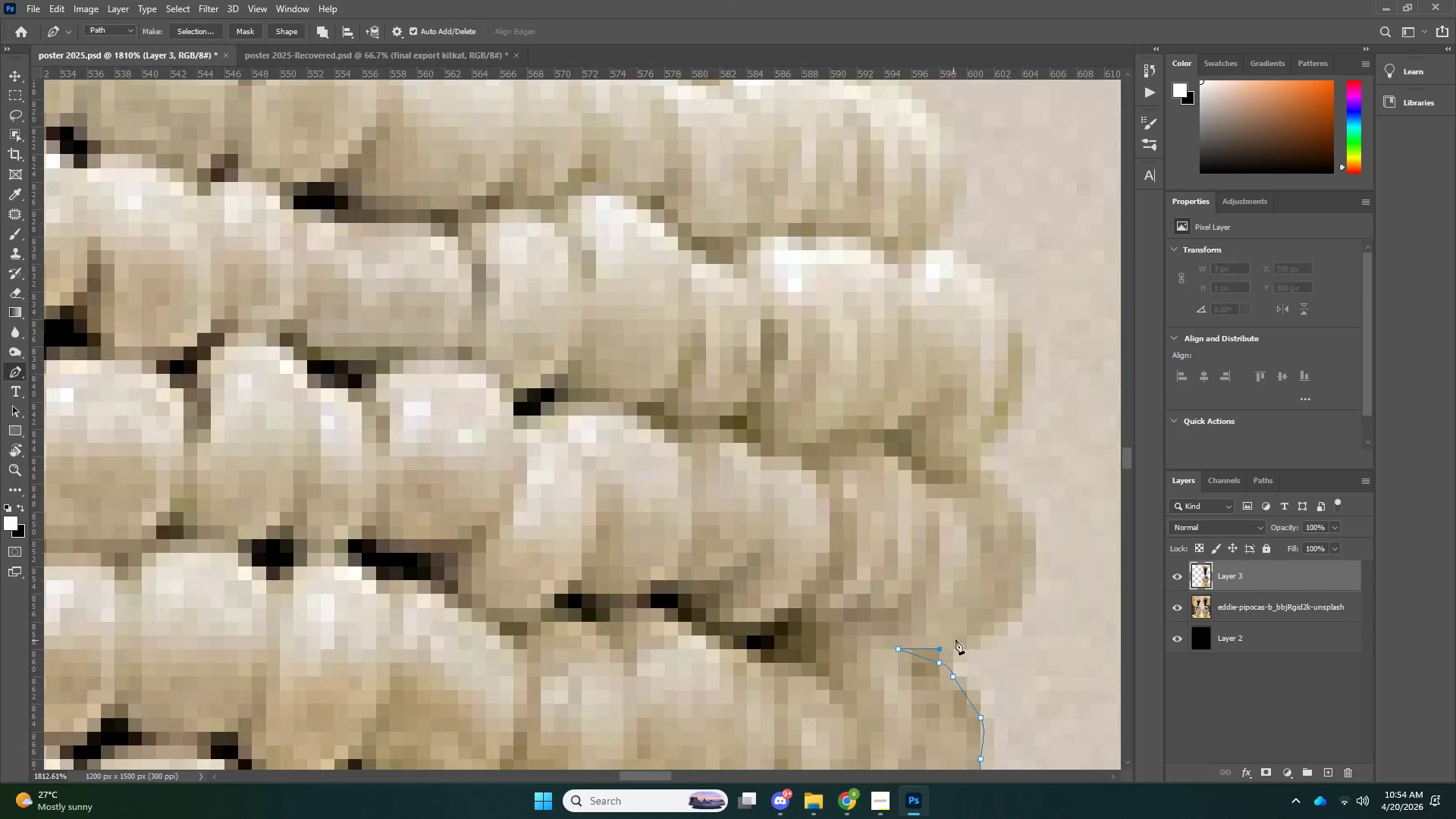 
double_click([978, 629])
 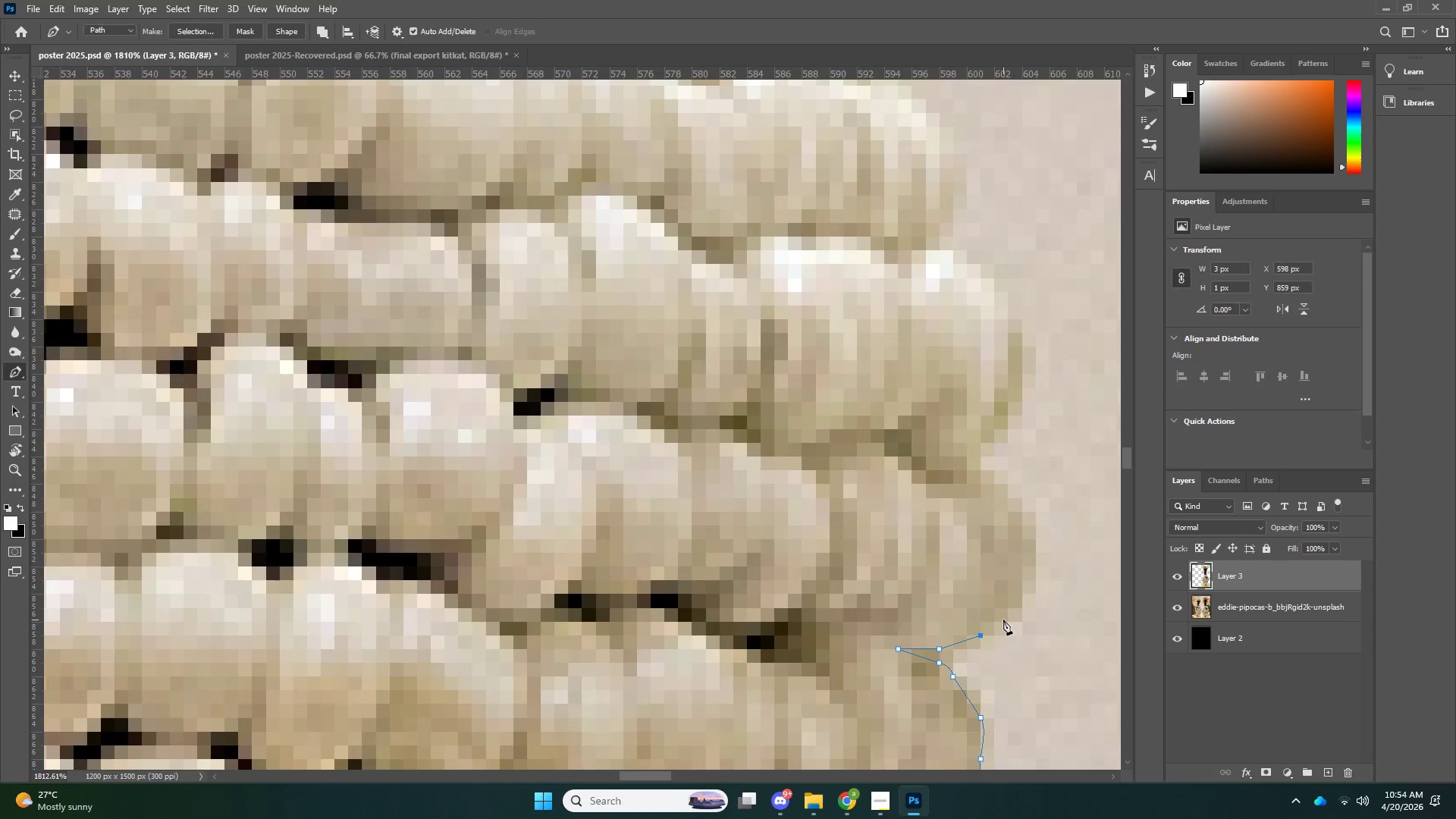 
left_click_drag(start_coordinate=[1004, 619], to_coordinate=[1012, 612])
 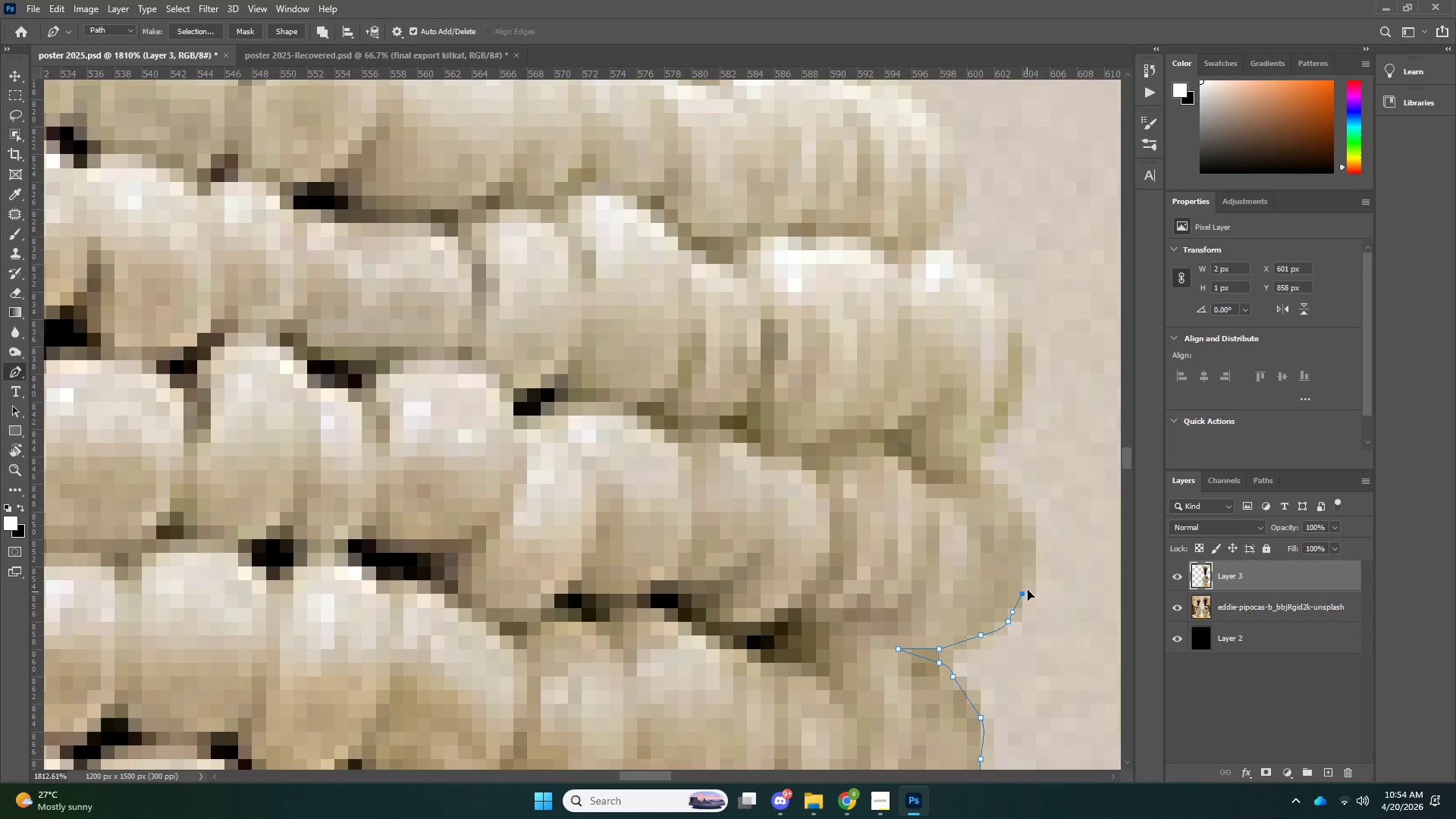 
left_click_drag(start_coordinate=[1027, 593], to_coordinate=[1028, 580])
 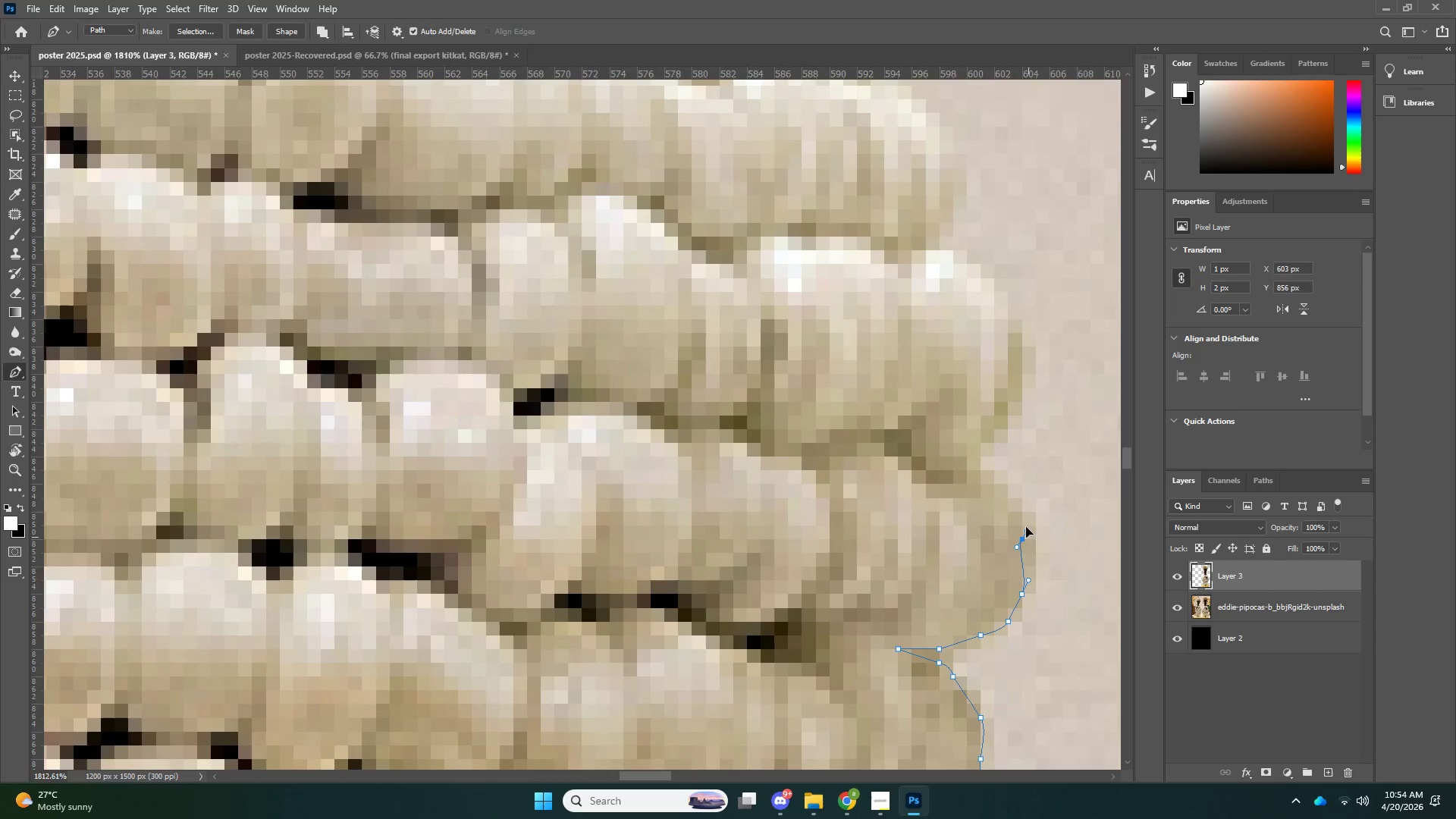 
left_click_drag(start_coordinate=[1028, 537], to_coordinate=[1025, 520])
 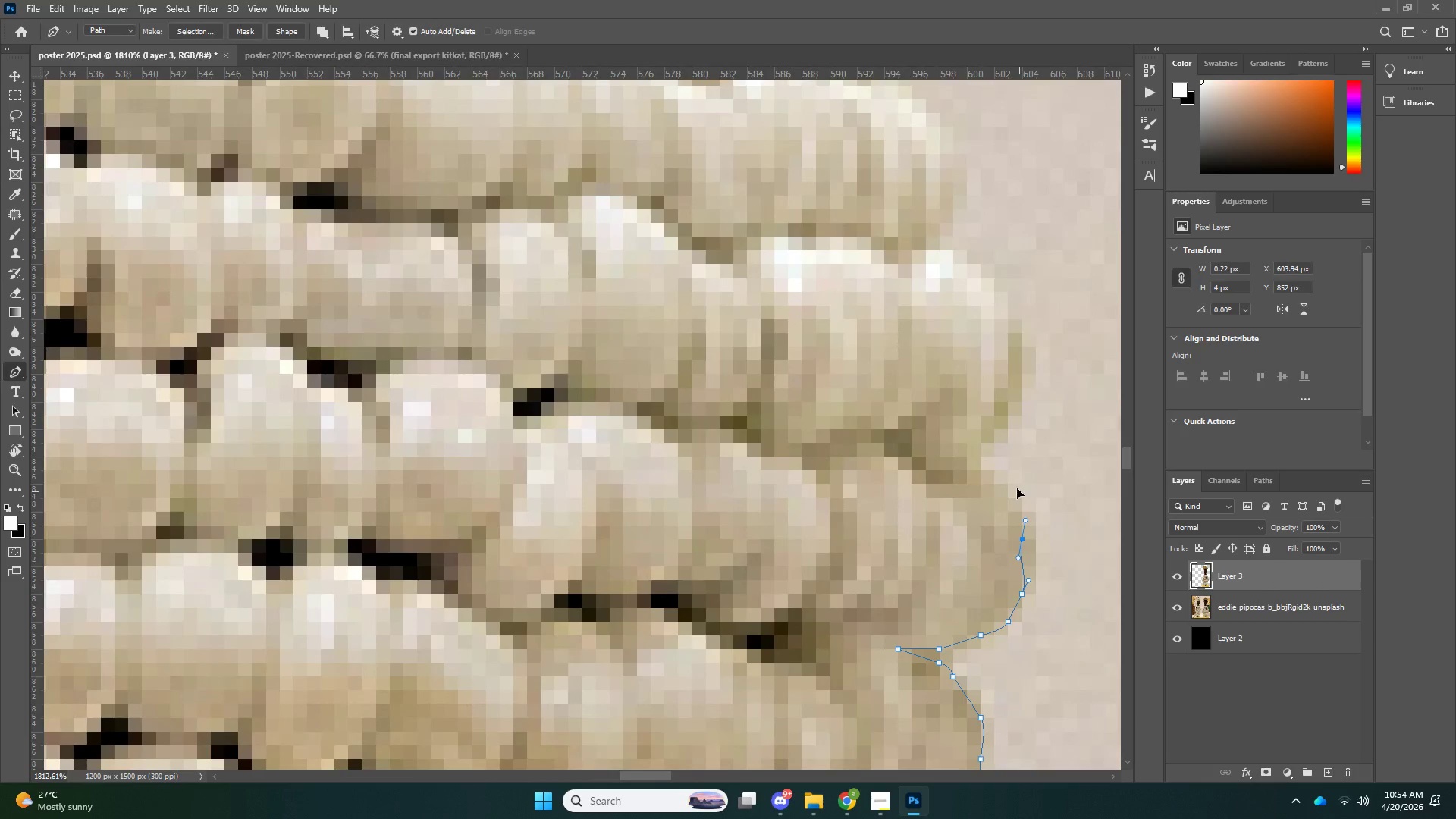 
left_click_drag(start_coordinate=[1019, 491], to_coordinate=[1012, 484])
 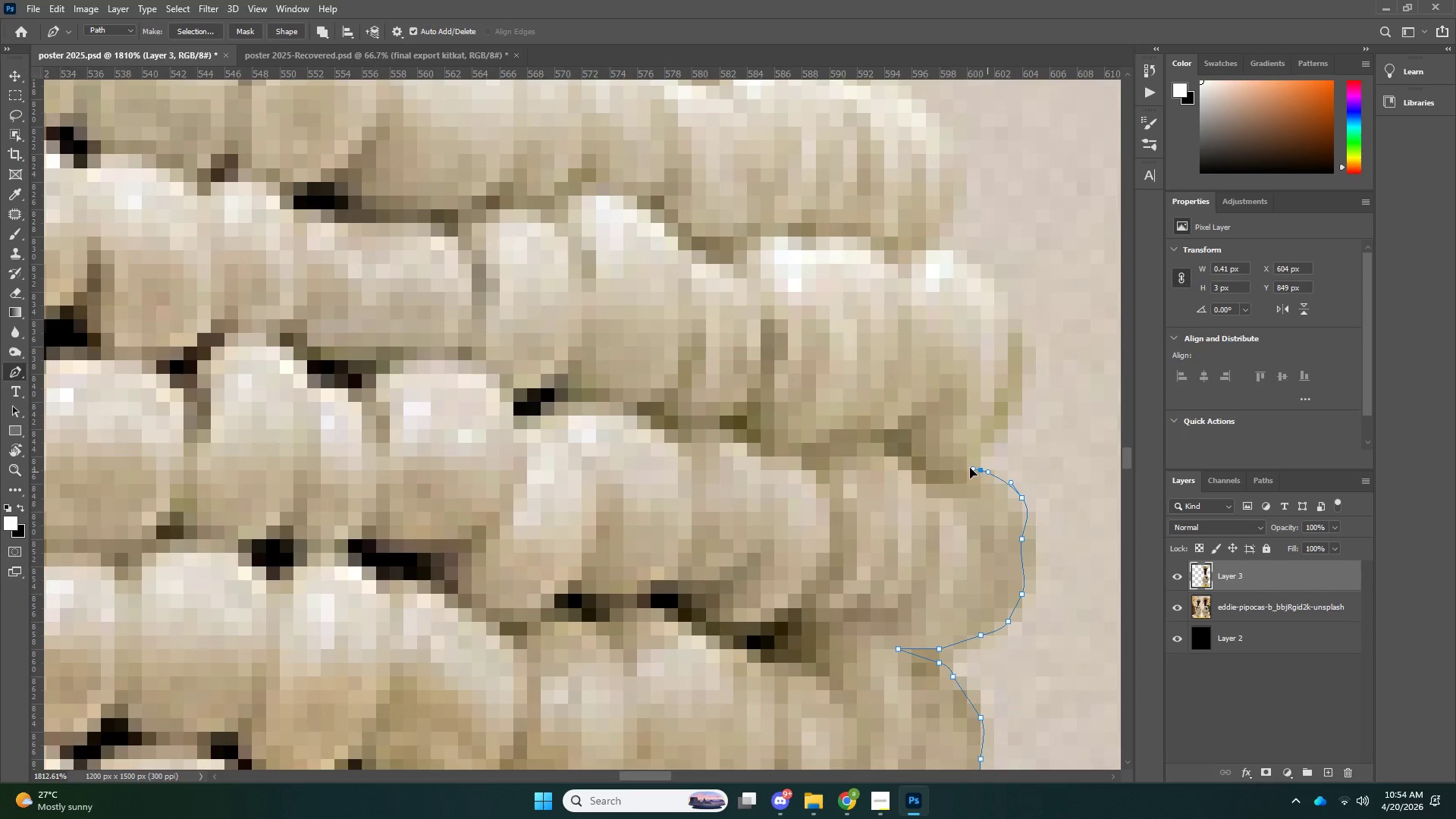 
left_click_drag(start_coordinate=[987, 472], to_coordinate=[968, 467])
 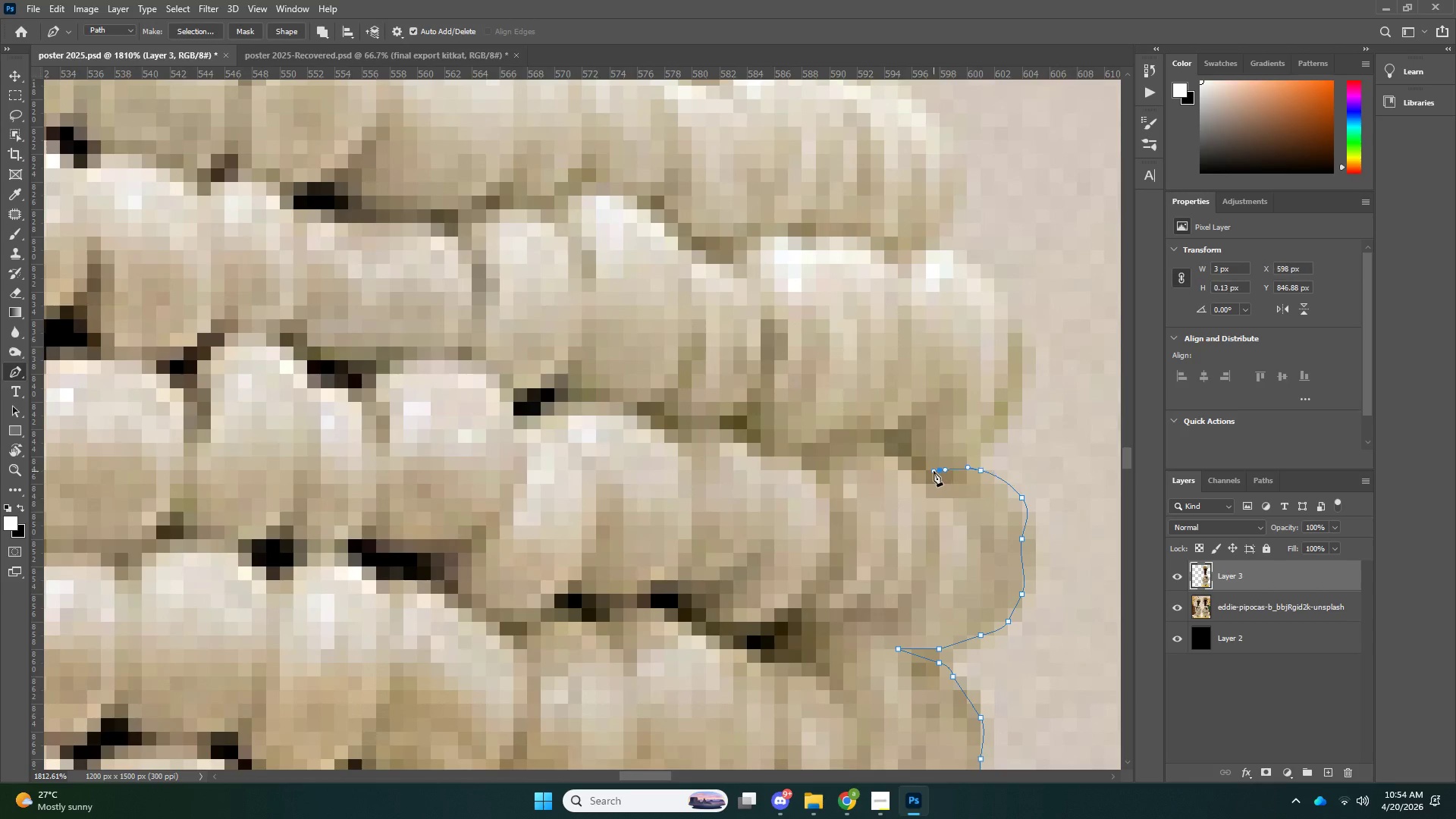 
left_click_drag(start_coordinate=[938, 471], to_coordinate=[934, 471])
 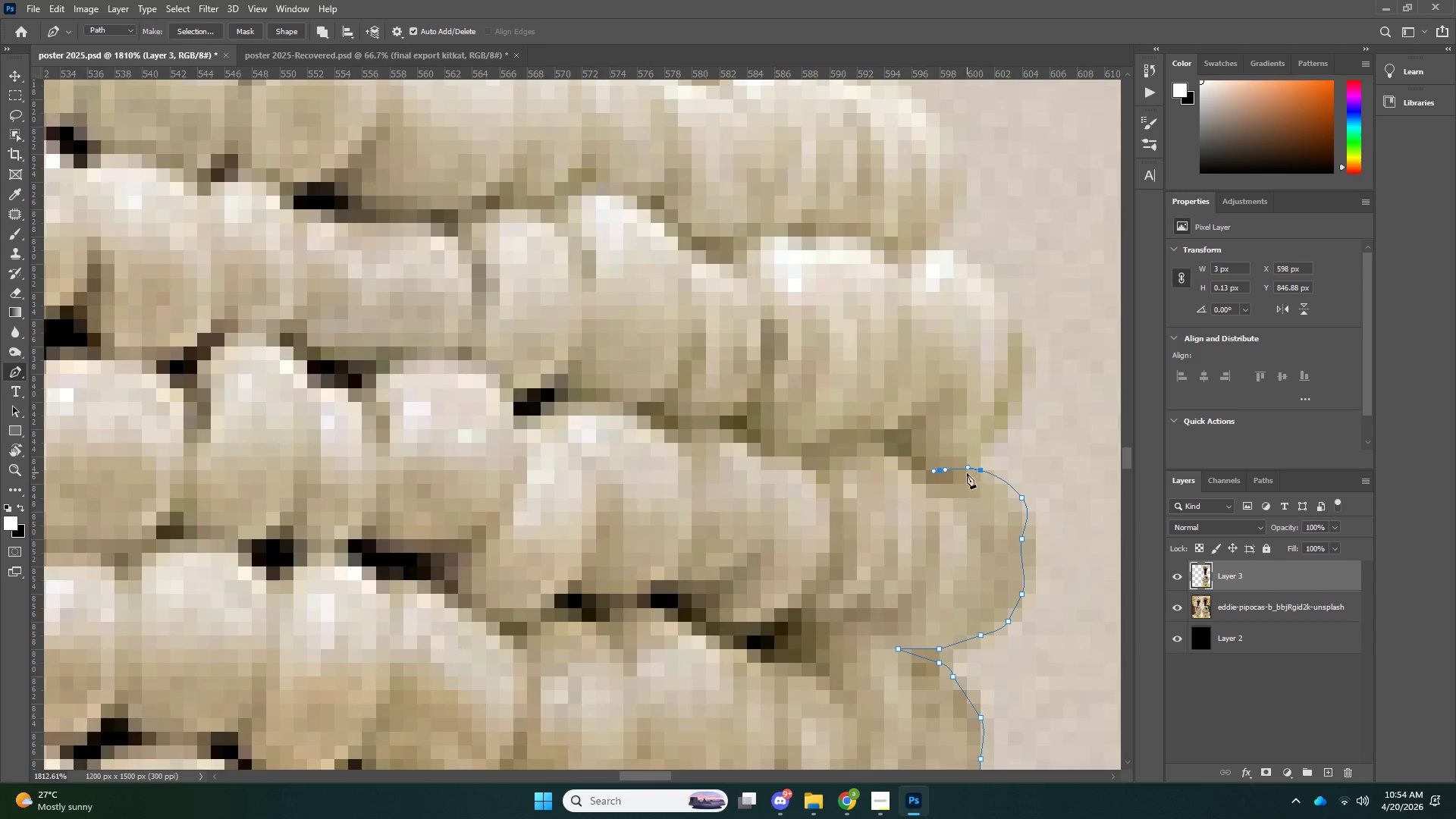 
key(Control+Z)
 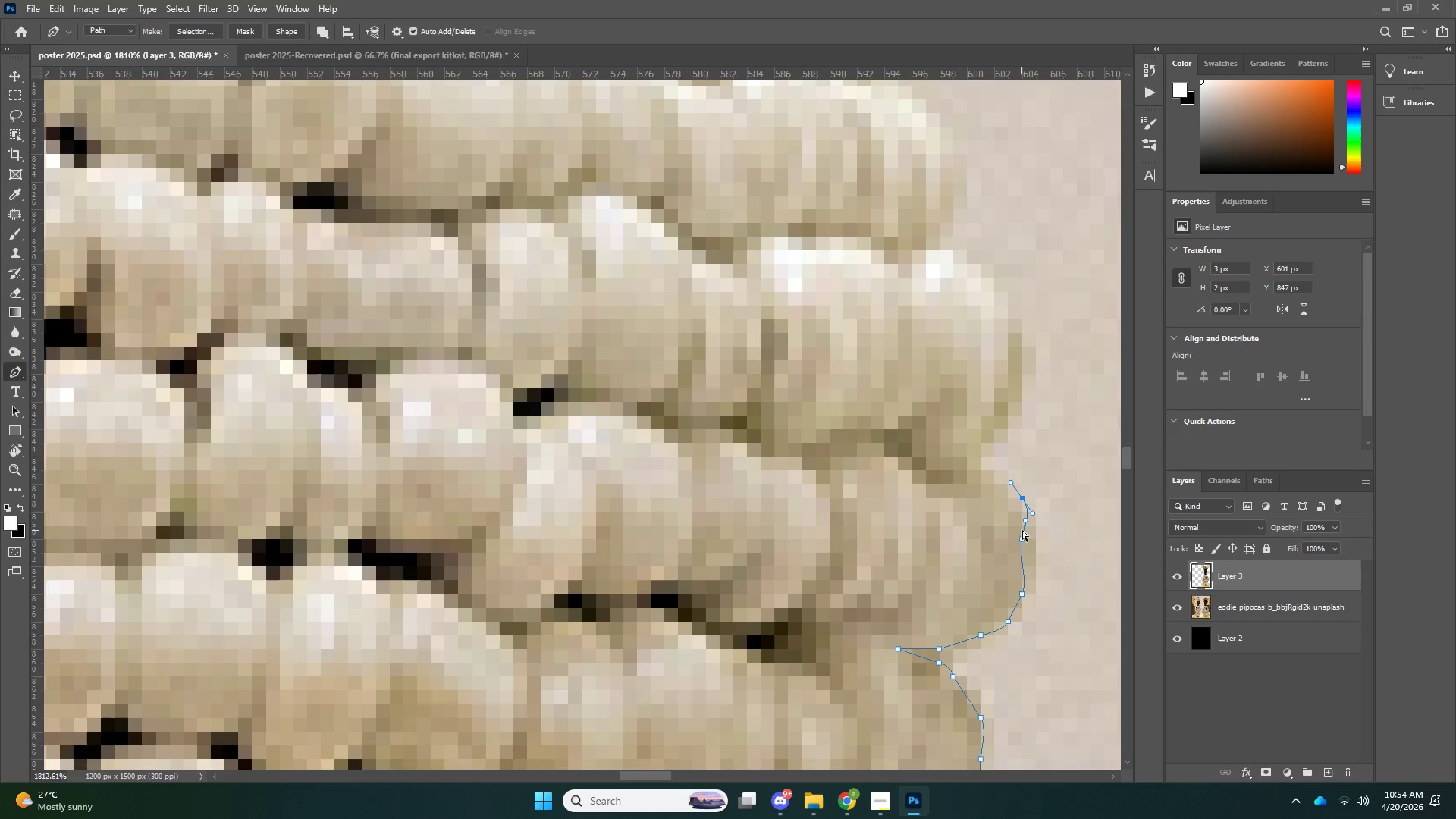 
key(Control+Z)
 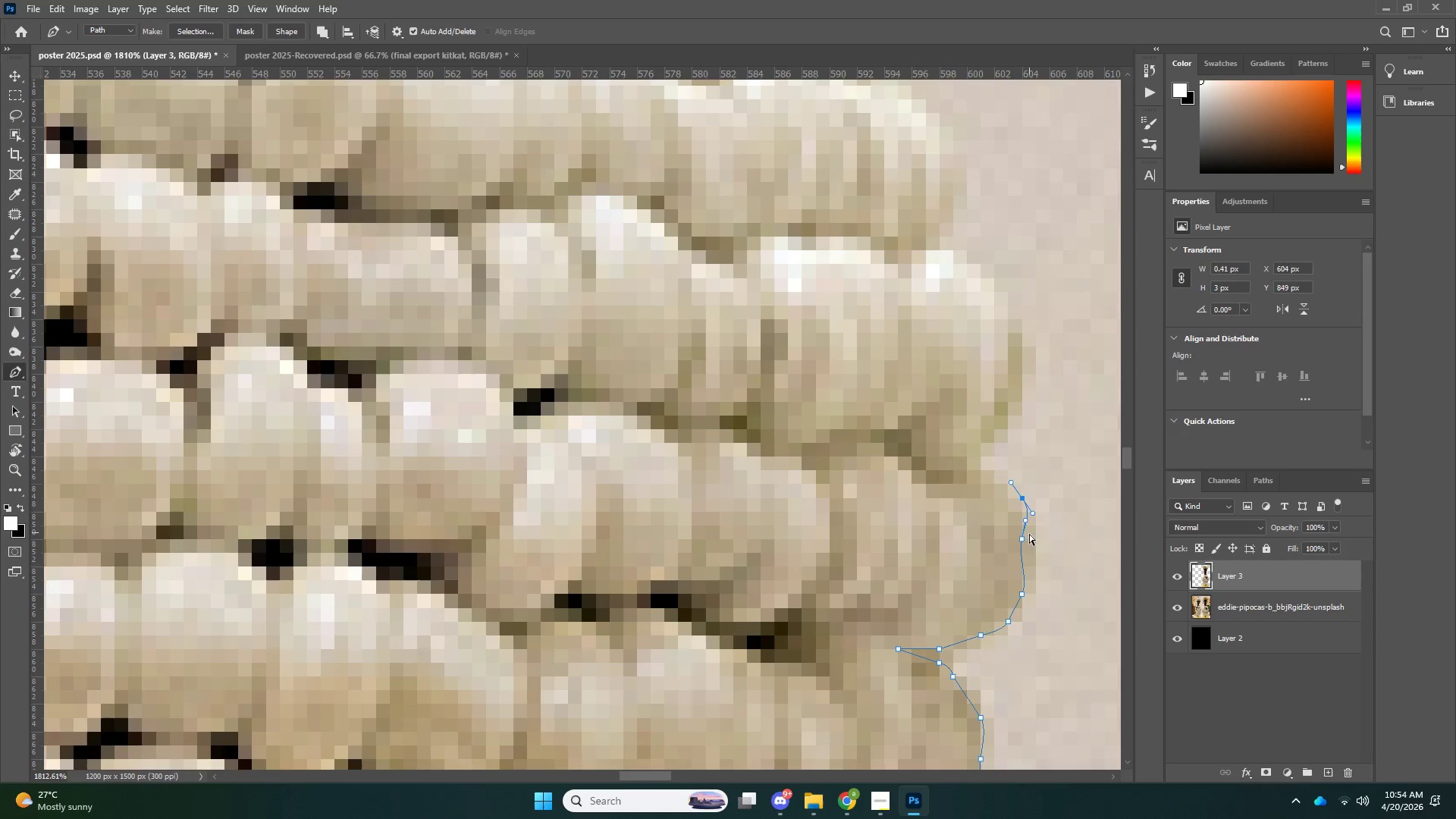 
key(Control+Z)
 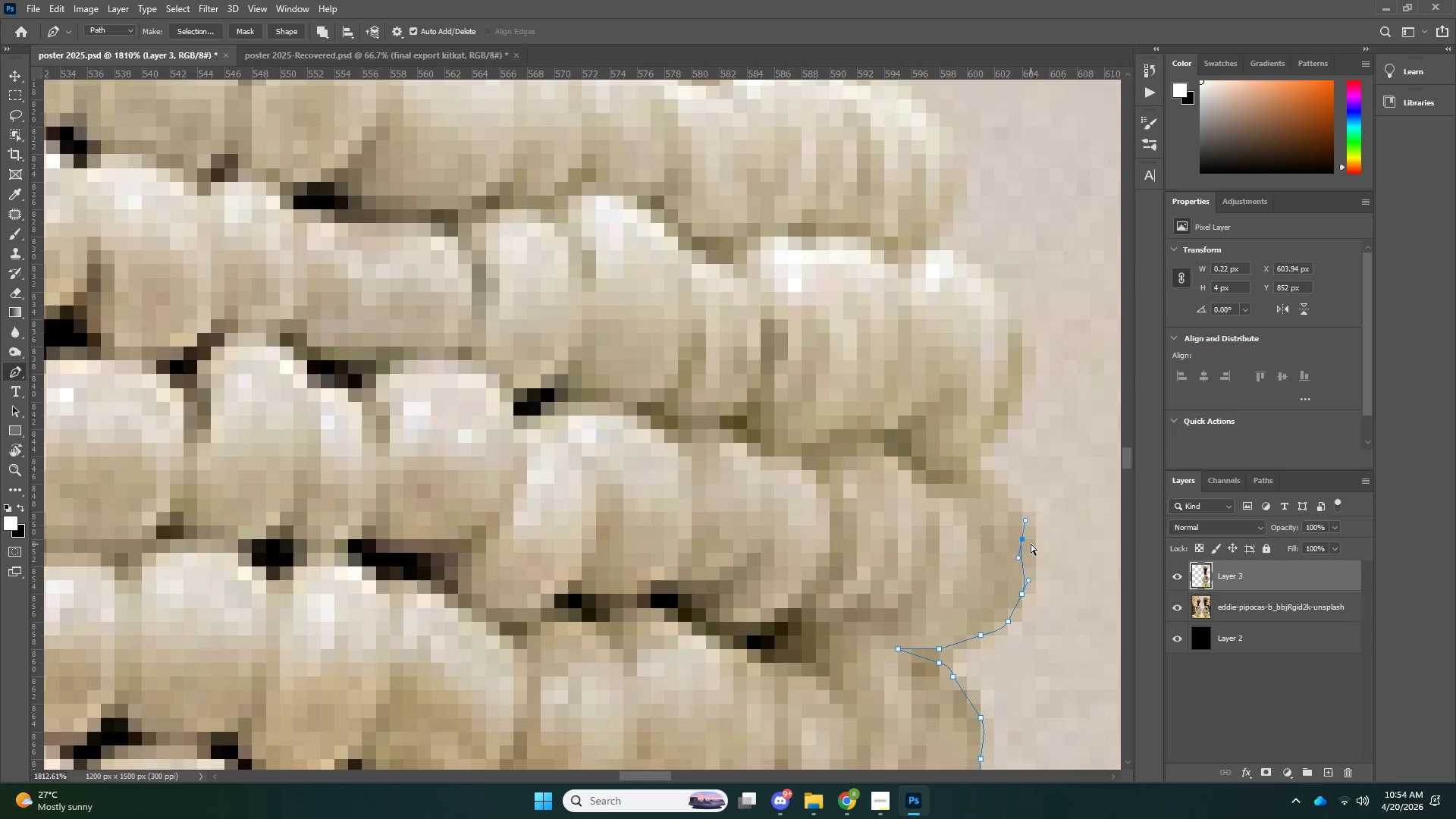 
key(Control+Z)
 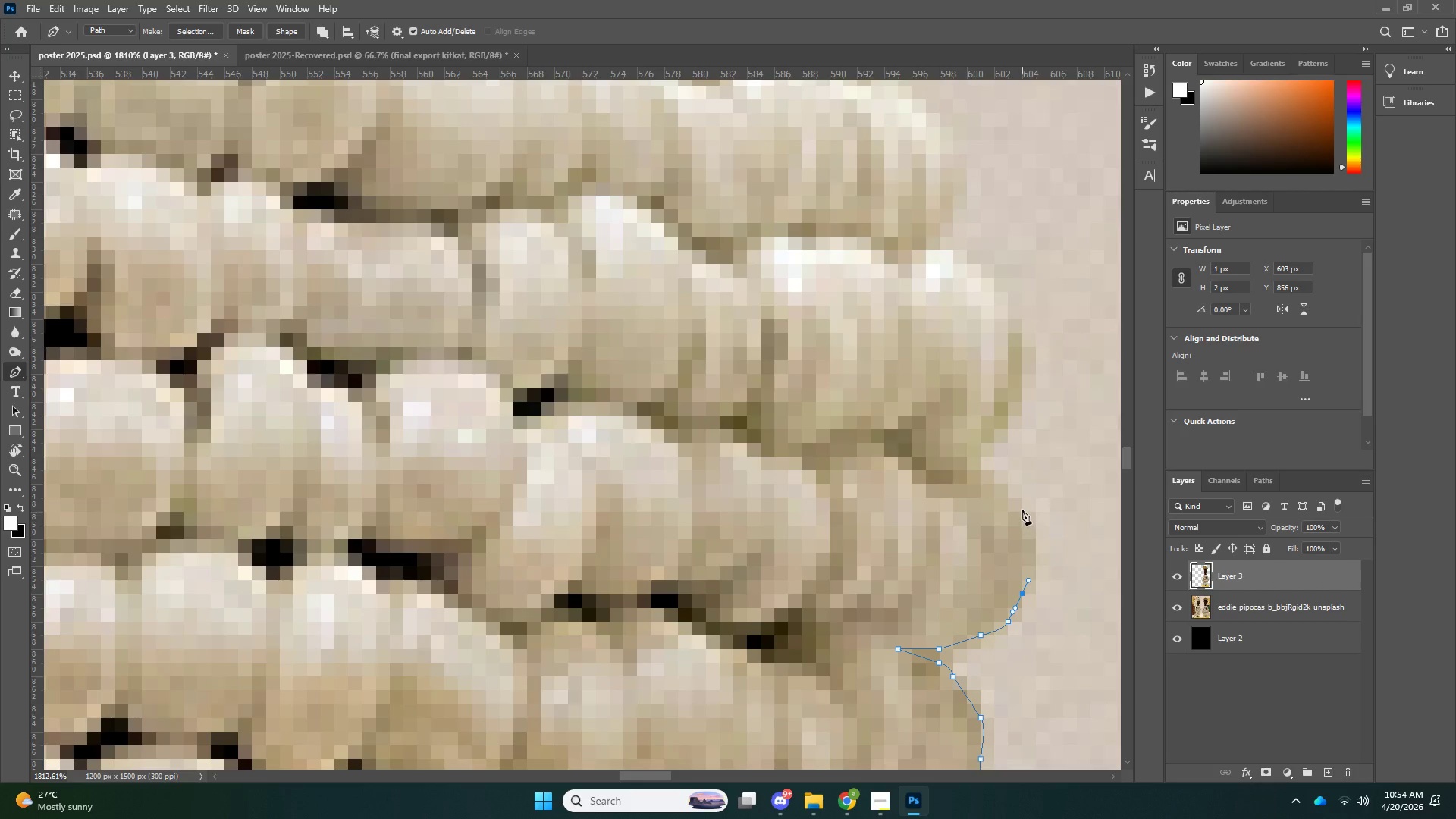 
double_click([993, 483])
 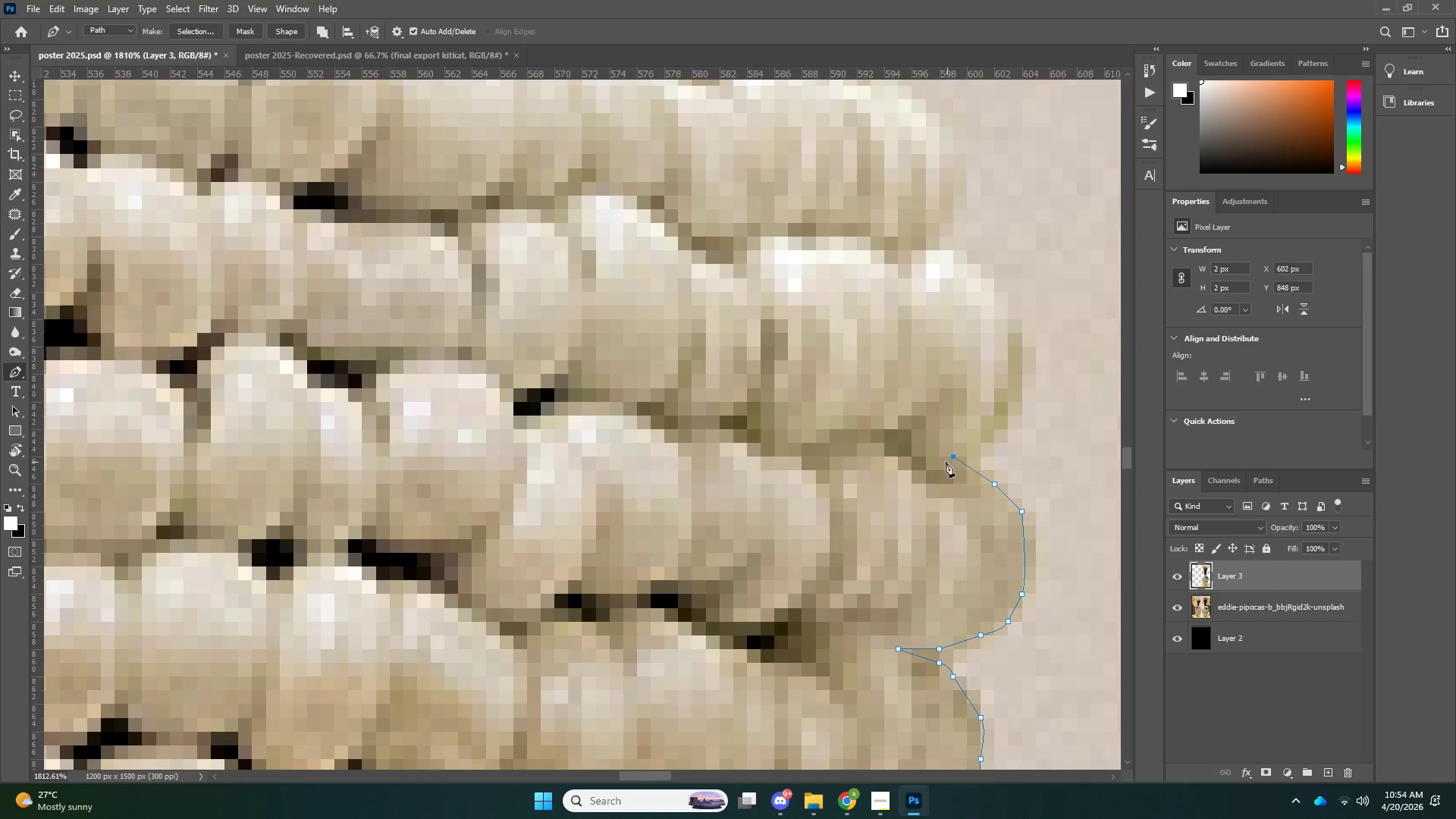 
left_click_drag(start_coordinate=[947, 462], to_coordinate=[942, 462])
 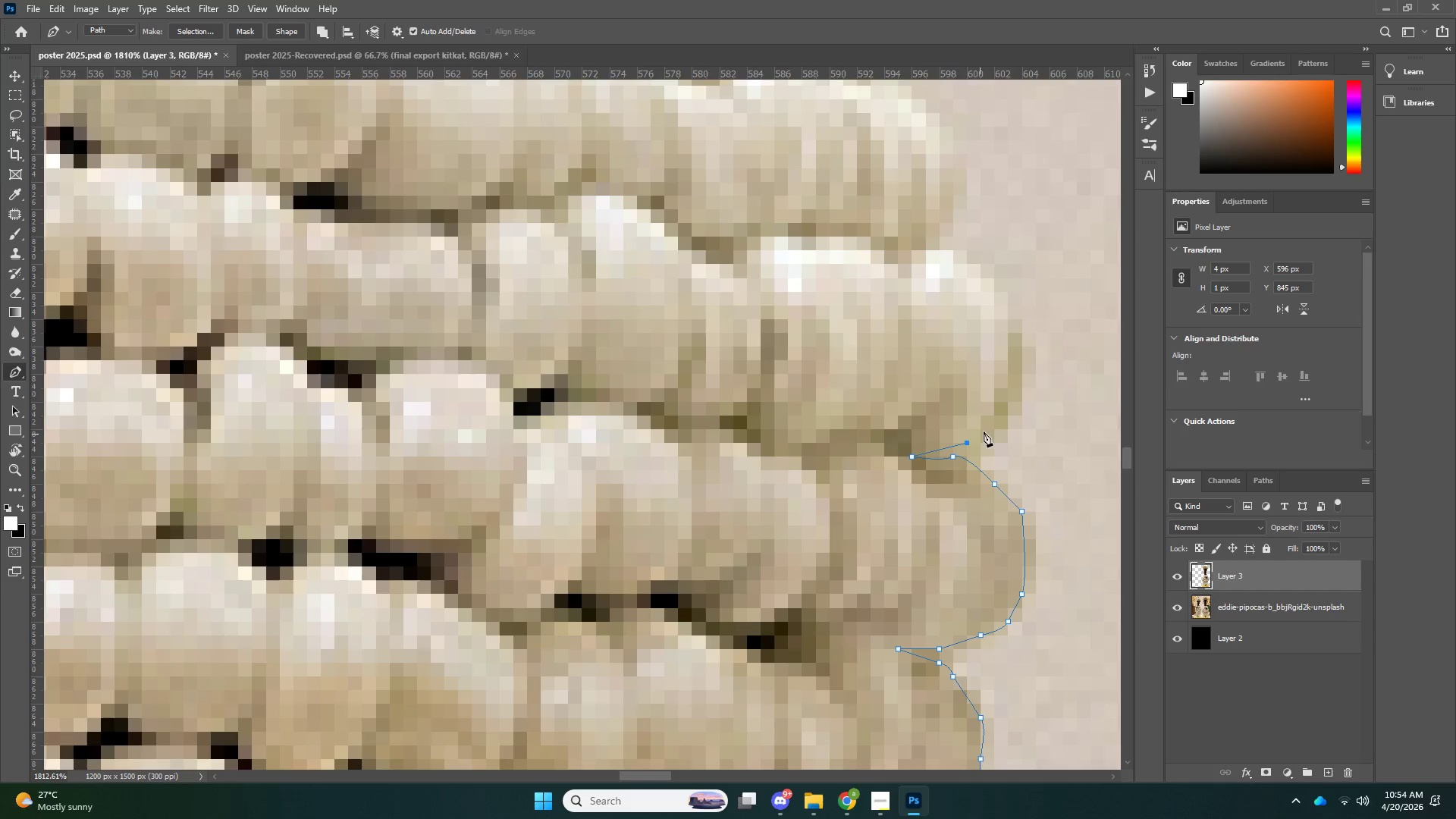 
left_click_drag(start_coordinate=[1001, 417], to_coordinate=[1009, 403])
 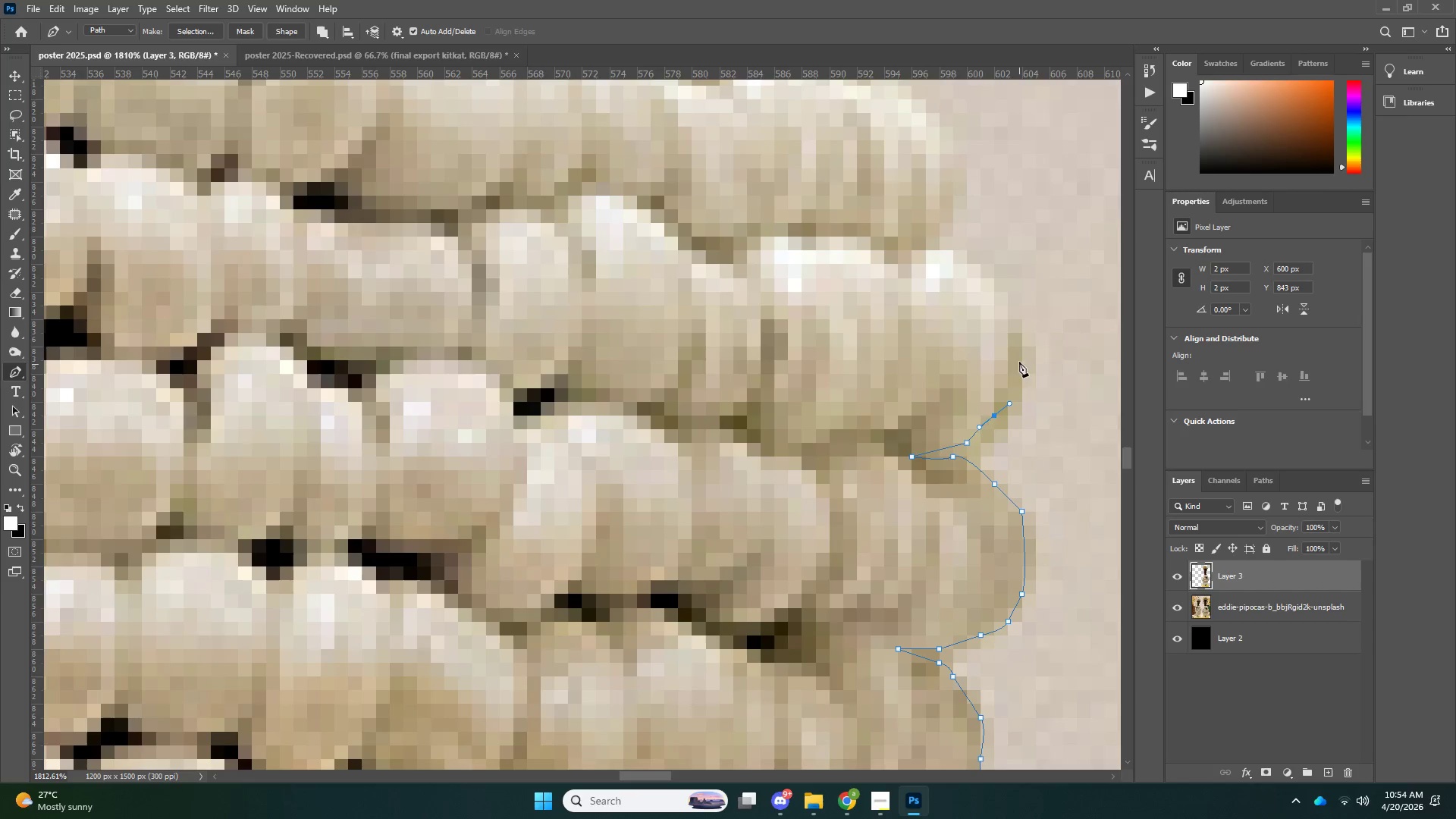 
left_click_drag(start_coordinate=[1019, 359], to_coordinate=[1015, 344])
 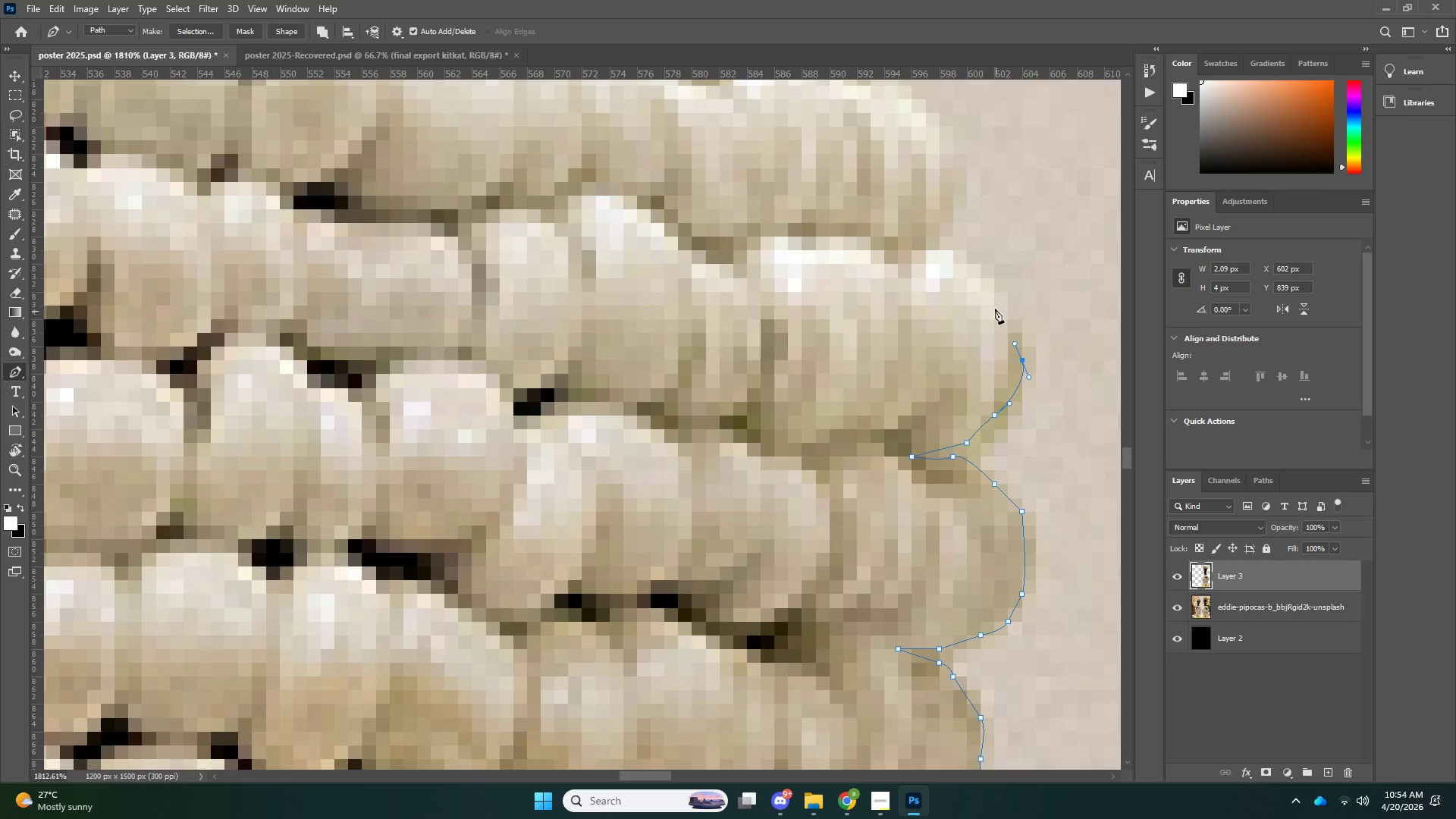 
left_click_drag(start_coordinate=[995, 309], to_coordinate=[990, 299])
 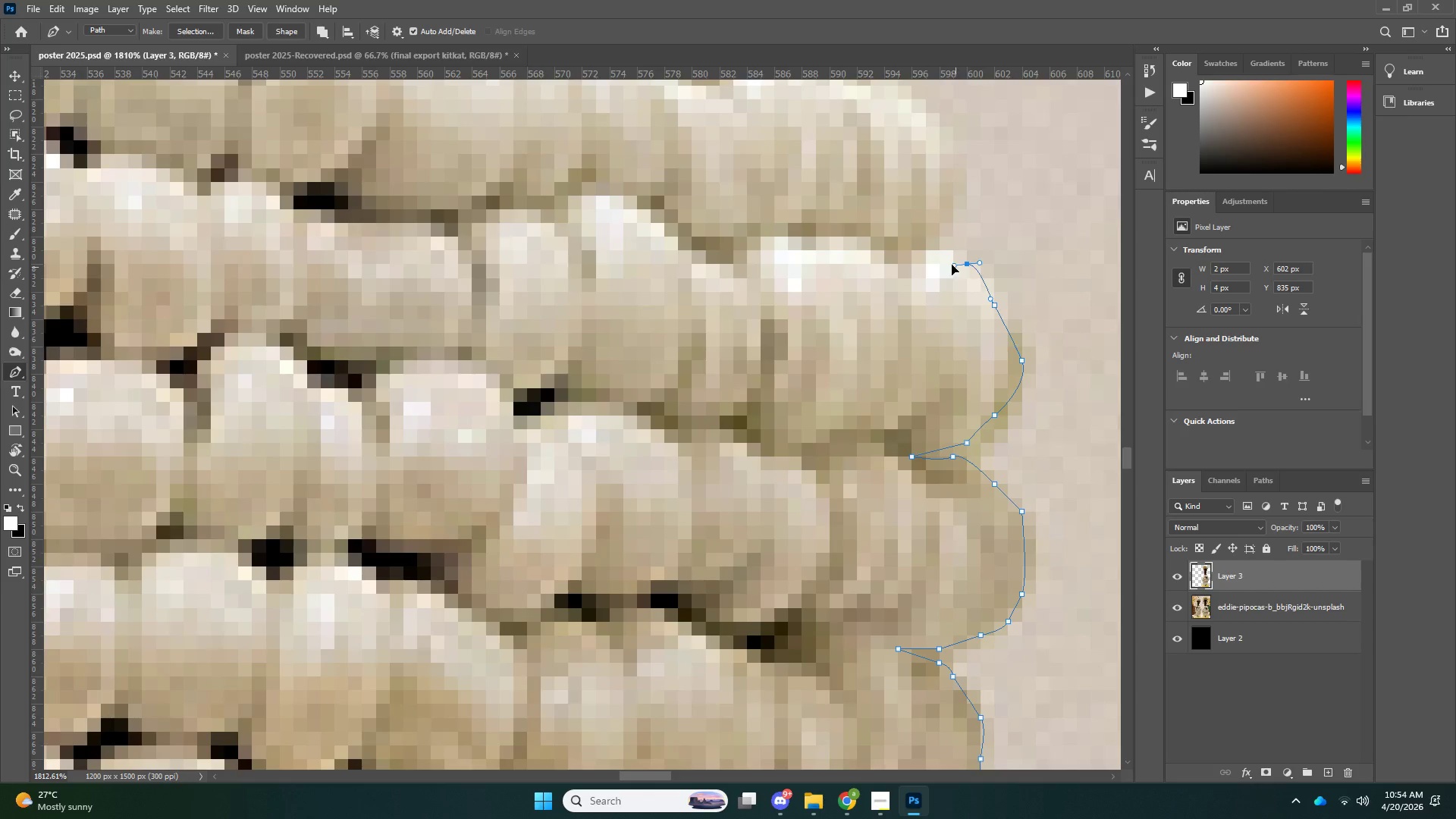 
left_click_drag(start_coordinate=[962, 269], to_coordinate=[953, 265])
 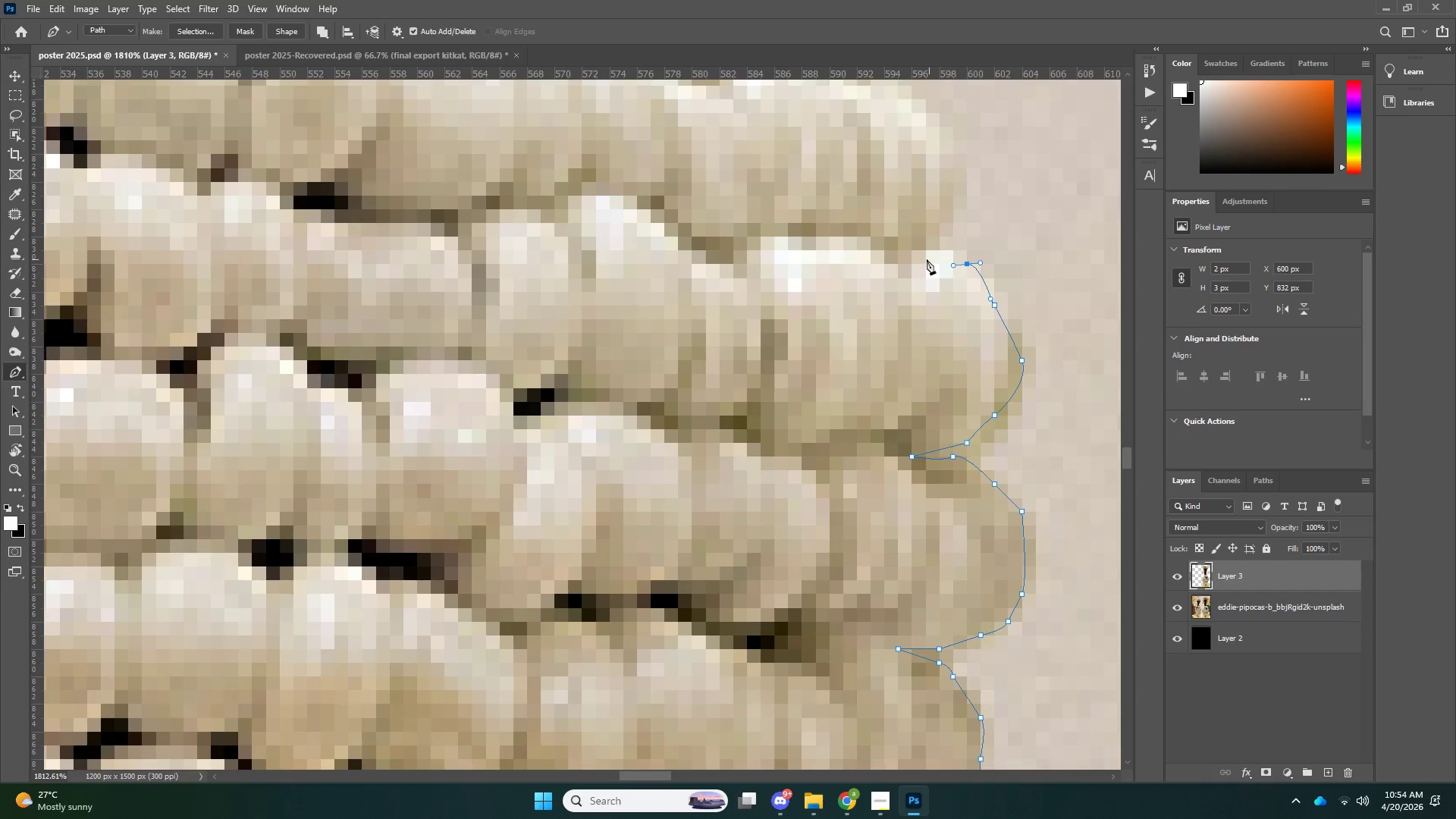 
left_click_drag(start_coordinate=[927, 259], to_coordinate=[905, 260])
 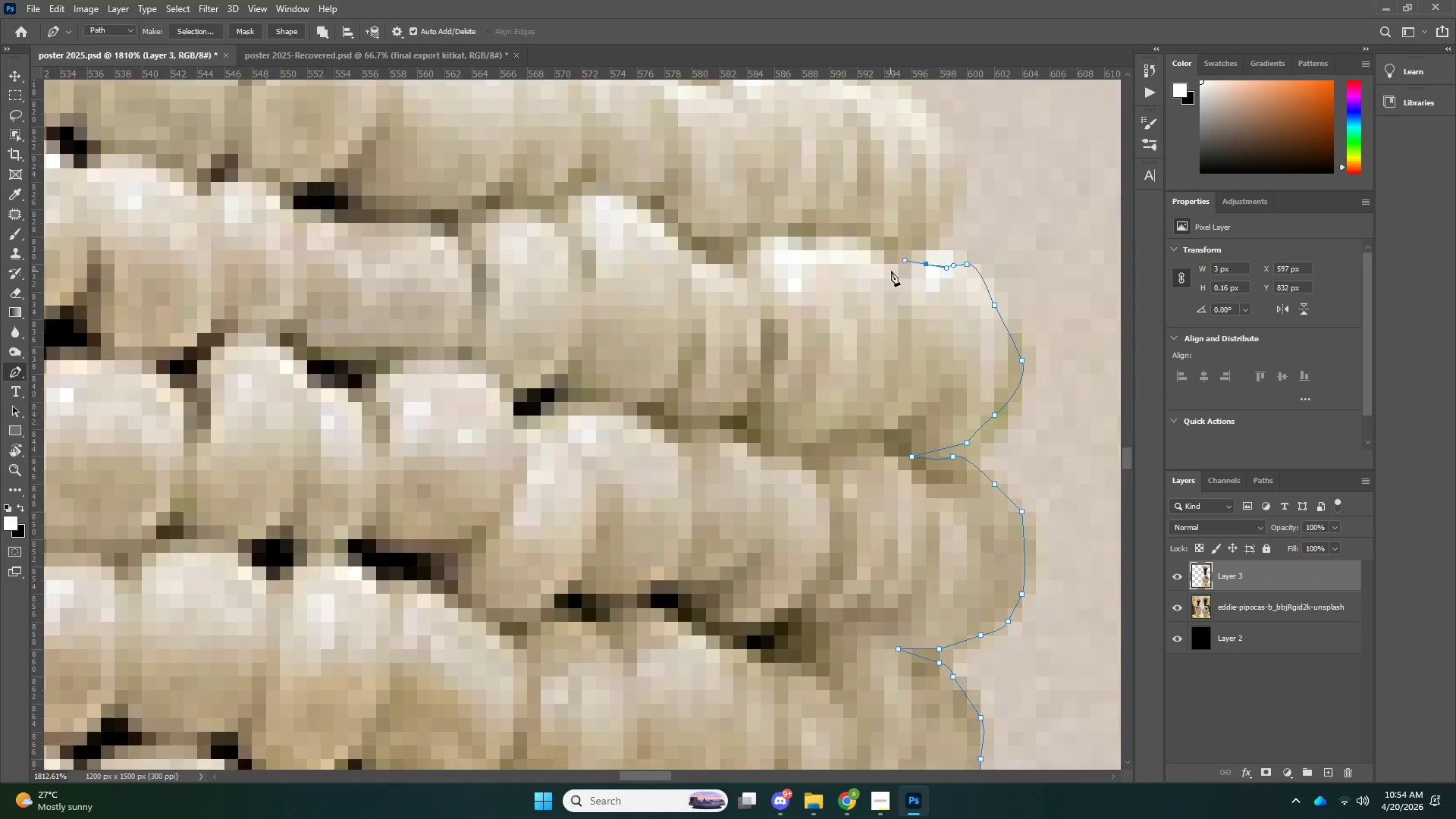 
type(zp)
 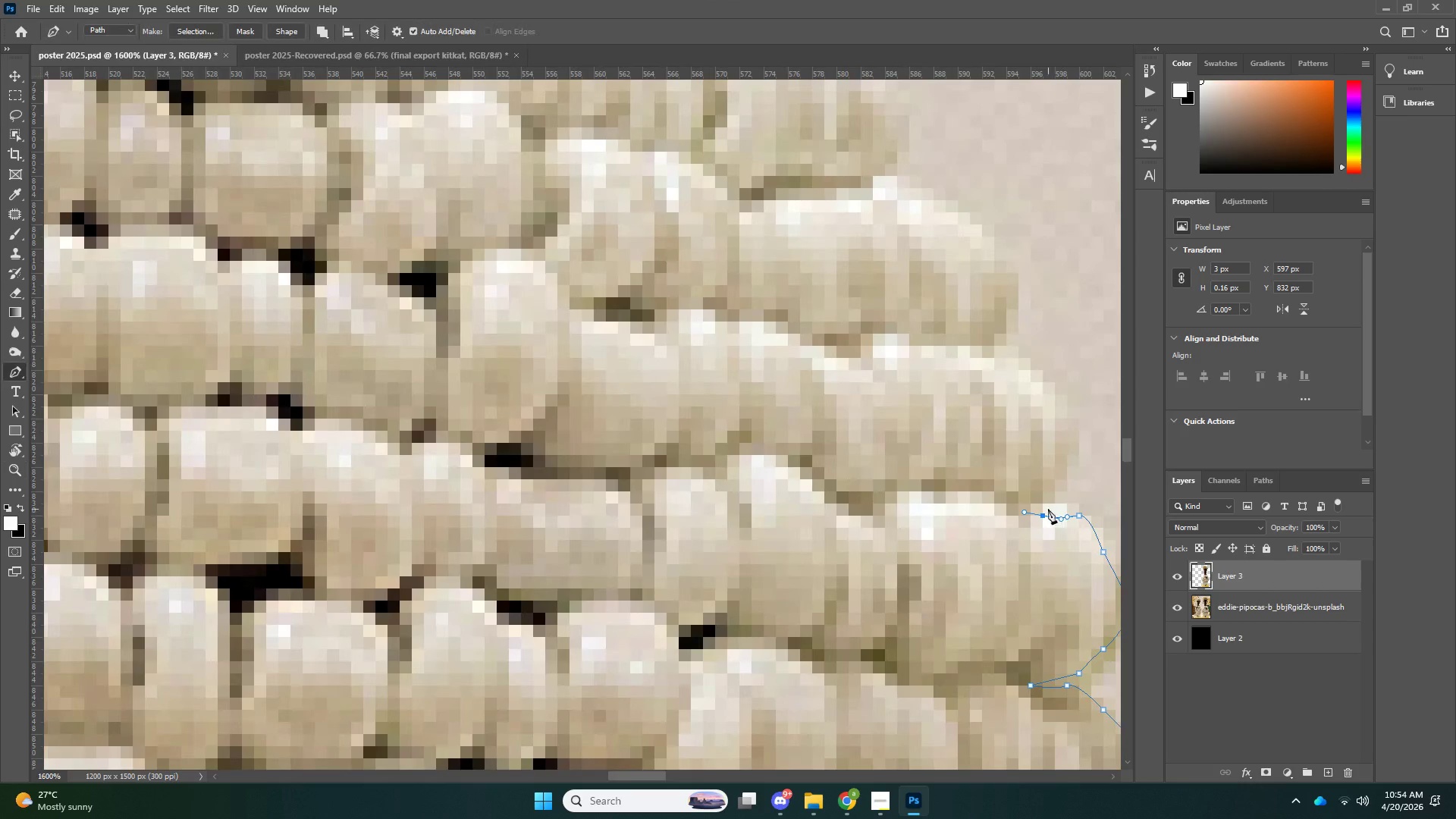 
left_click_drag(start_coordinate=[876, 275], to_coordinate=[759, 298])
 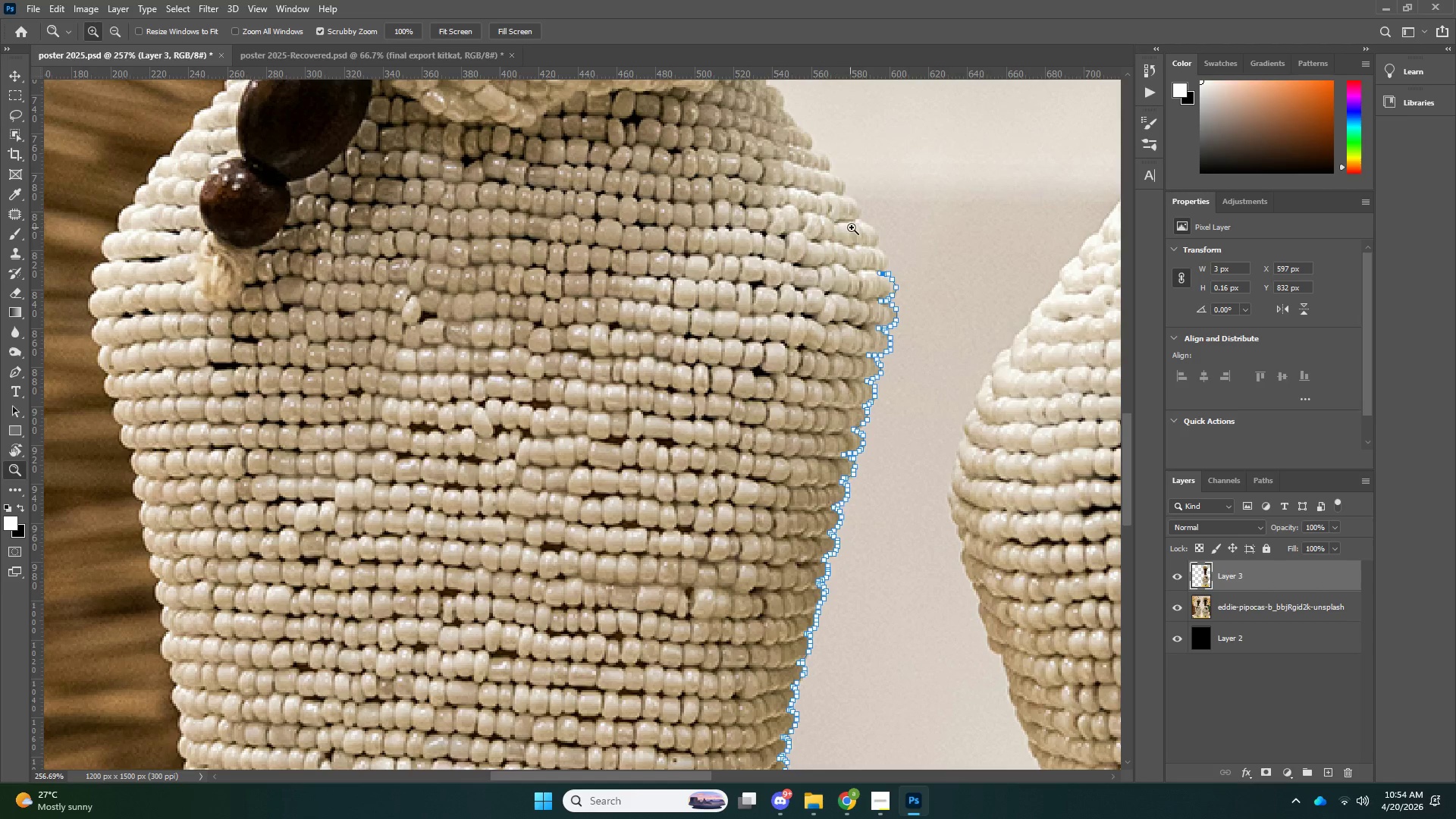 
left_click_drag(start_coordinate=[852, 228], to_coordinate=[962, 257])
 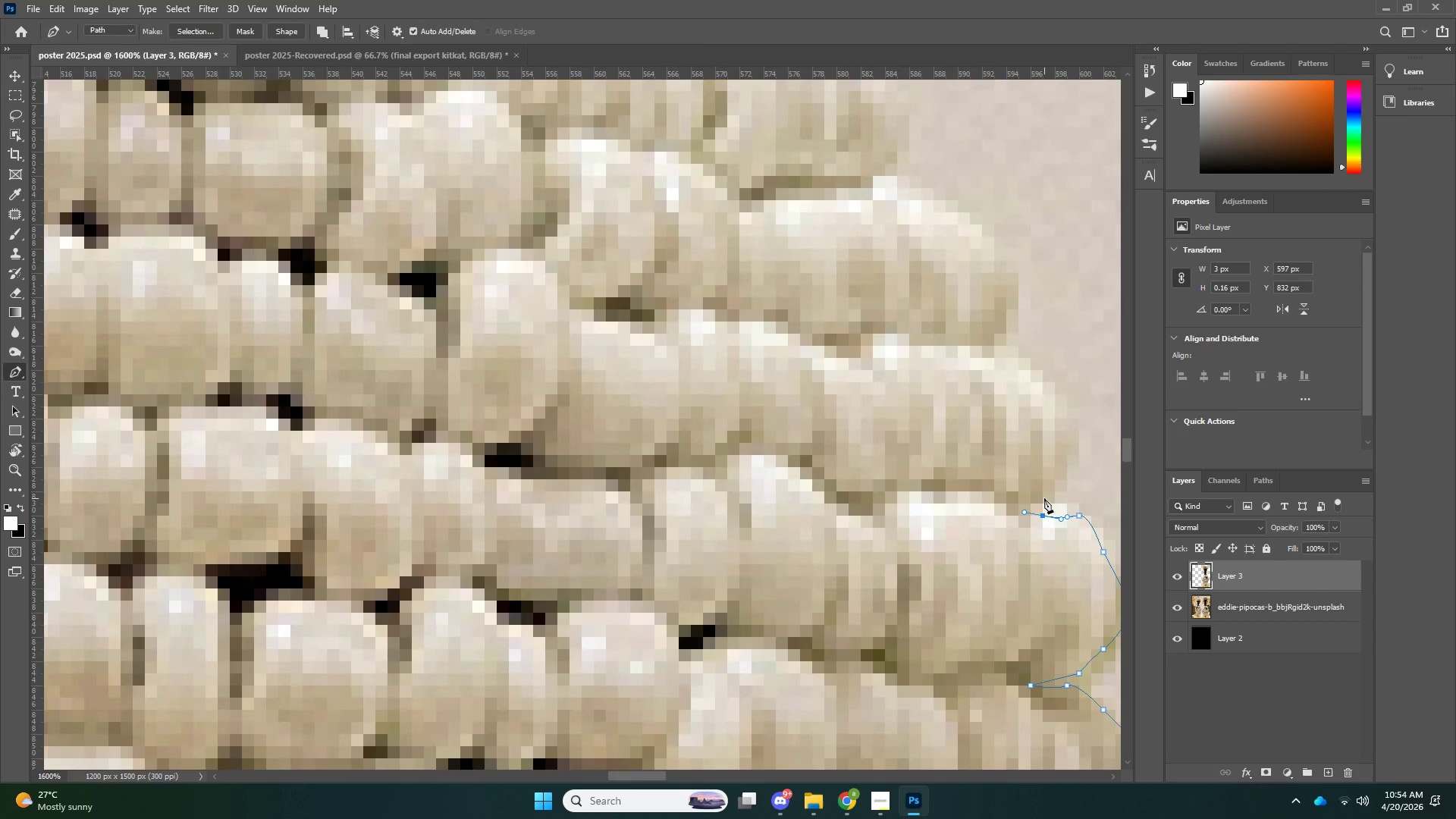 
left_click([1043, 498])
 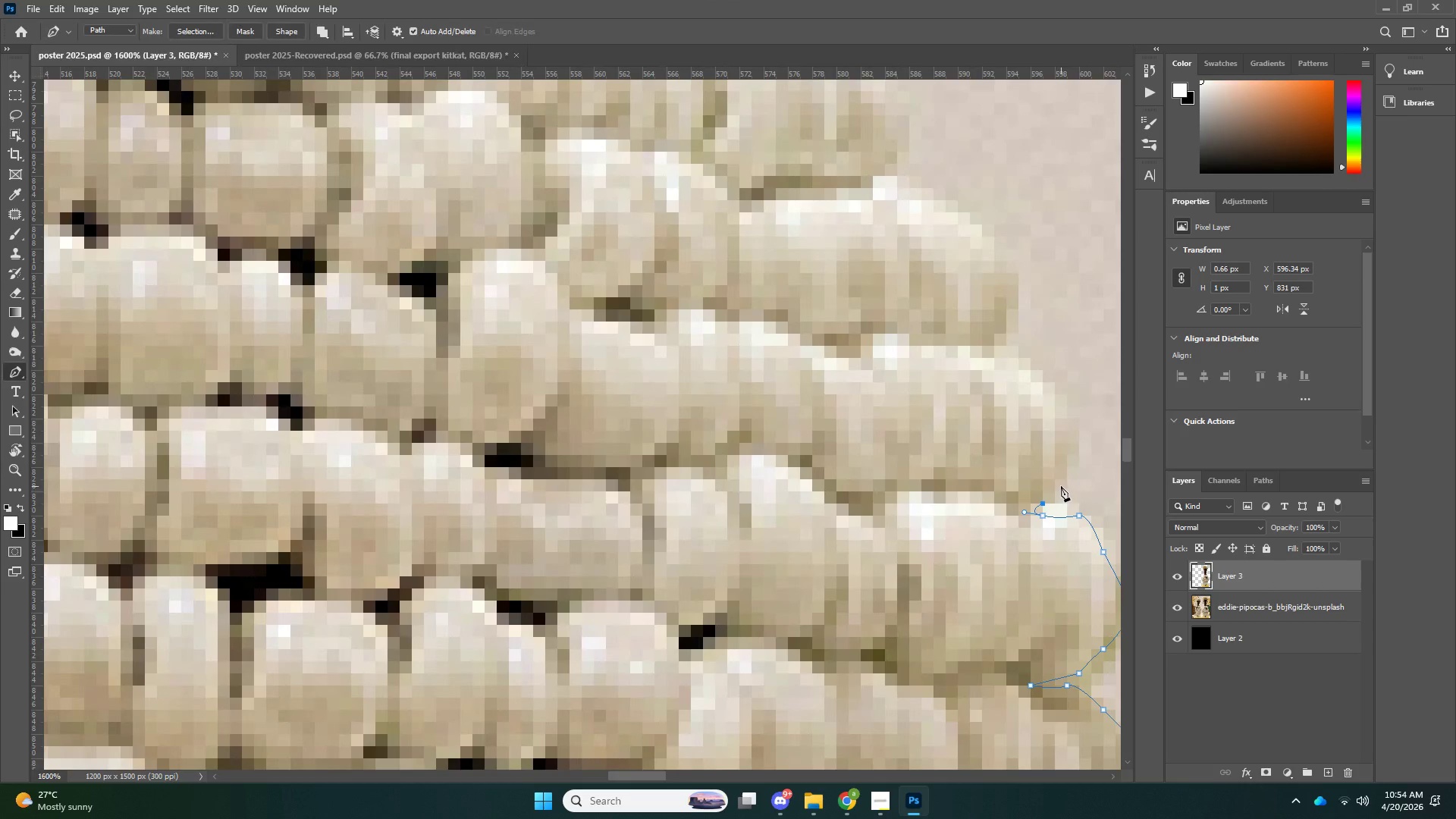 
left_click_drag(start_coordinate=[1061, 486], to_coordinate=[1065, 479])
 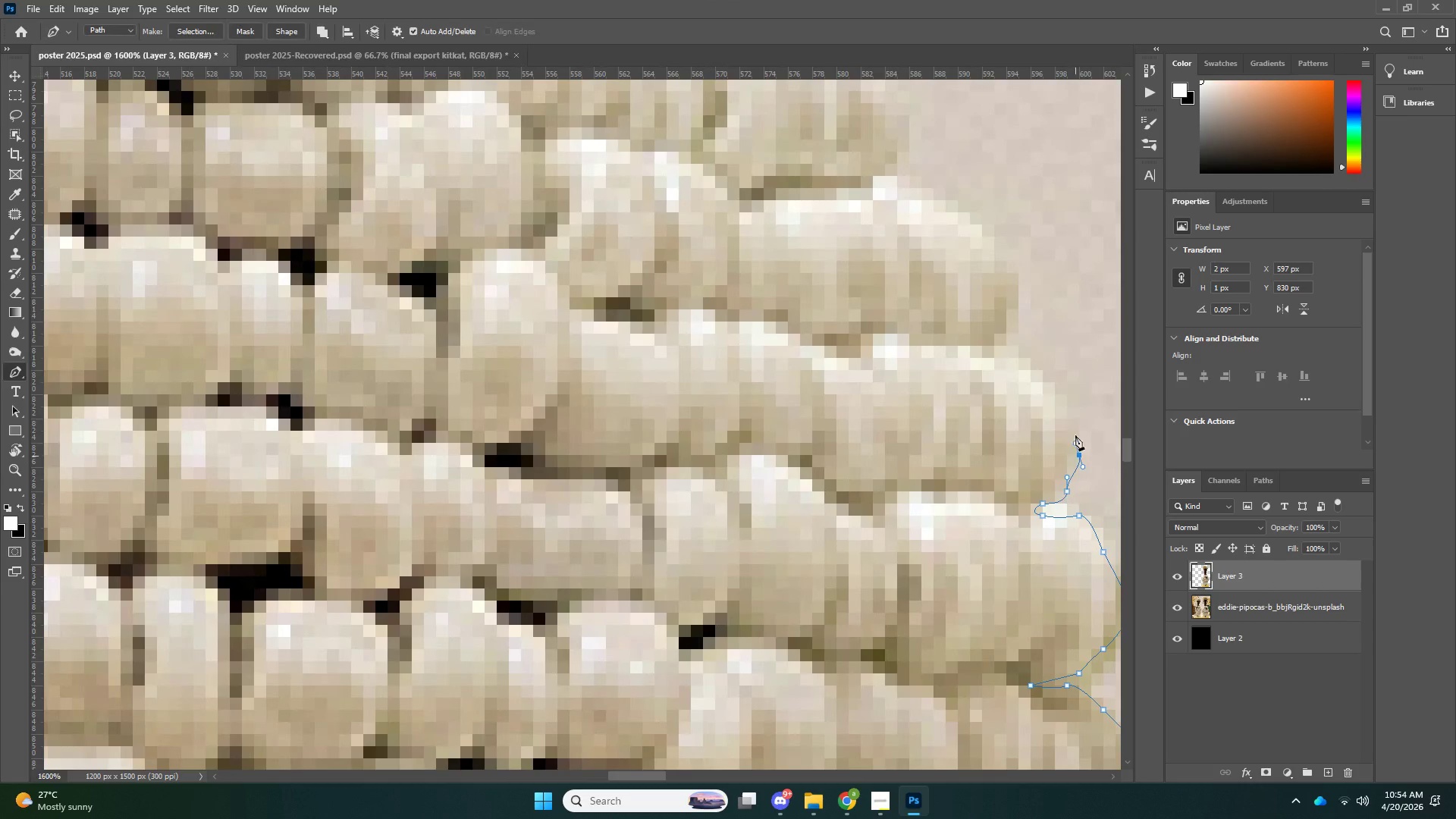 
left_click_drag(start_coordinate=[1075, 457], to_coordinate=[1075, 443])
 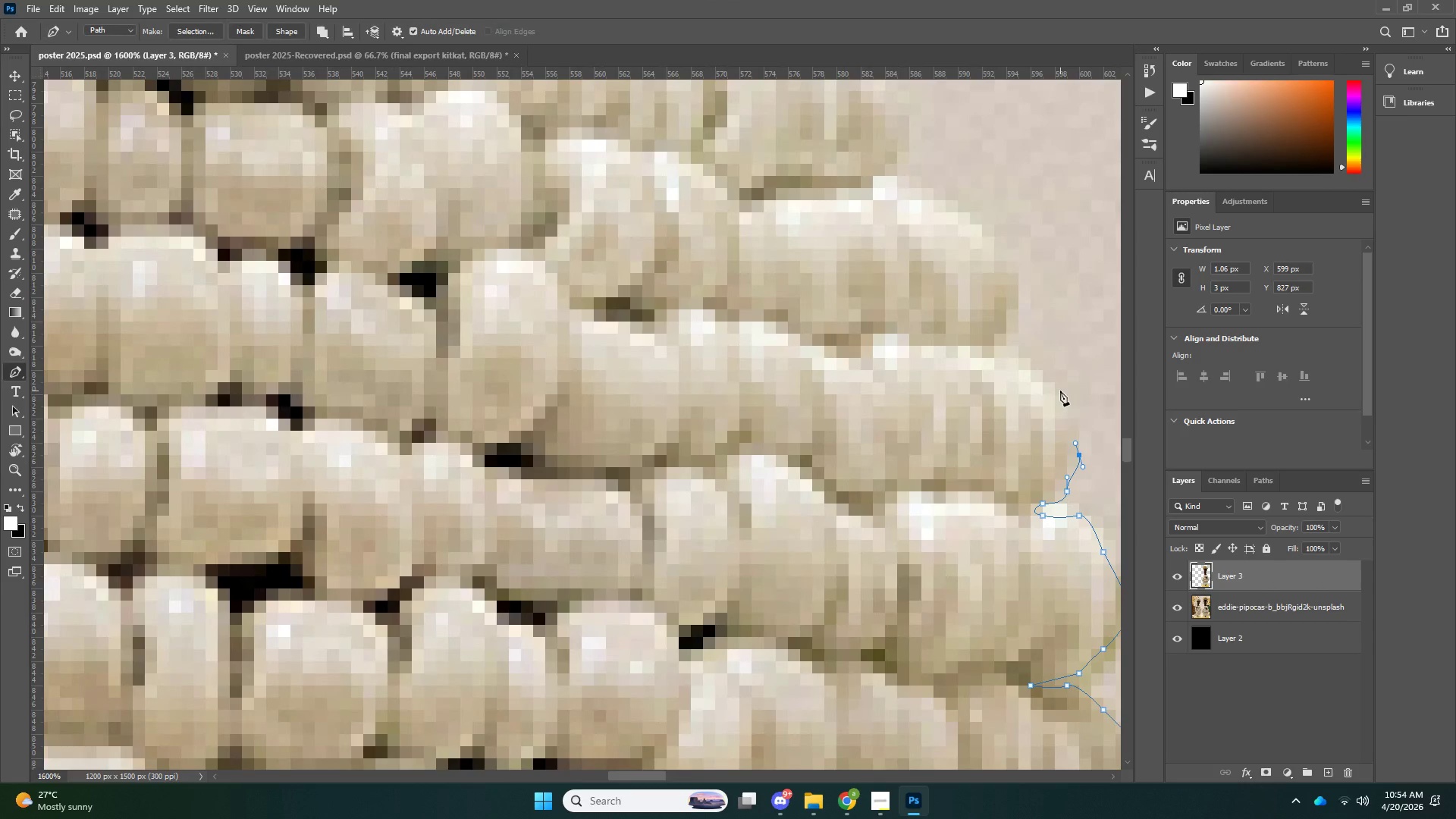 
left_click_drag(start_coordinate=[1059, 388], to_coordinate=[1054, 384])
 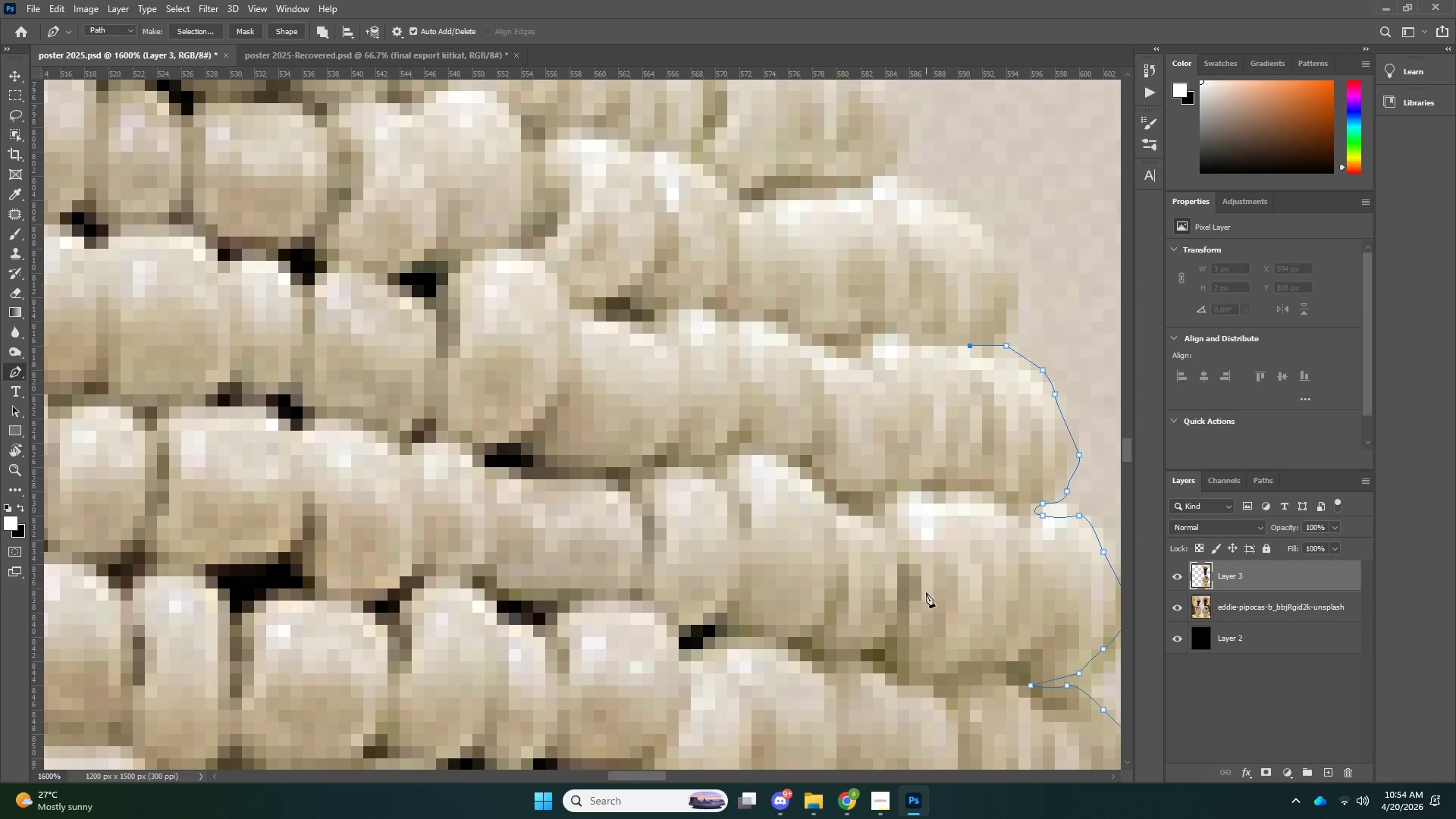 
left_click_drag(start_coordinate=[886, 805], to_coordinate=[886, 798])
 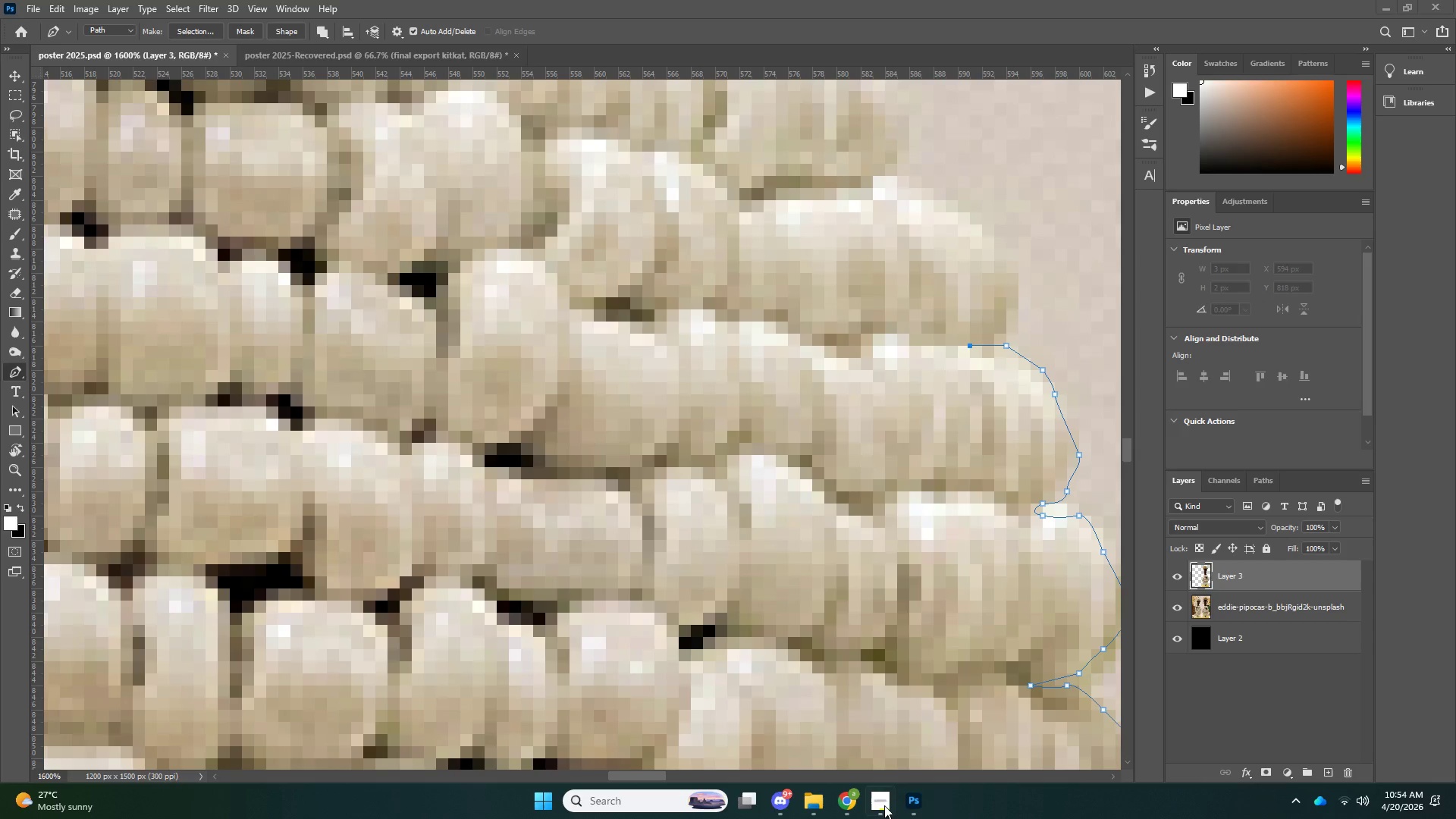 
left_click_drag(start_coordinate=[885, 807], to_coordinate=[885, 800])
 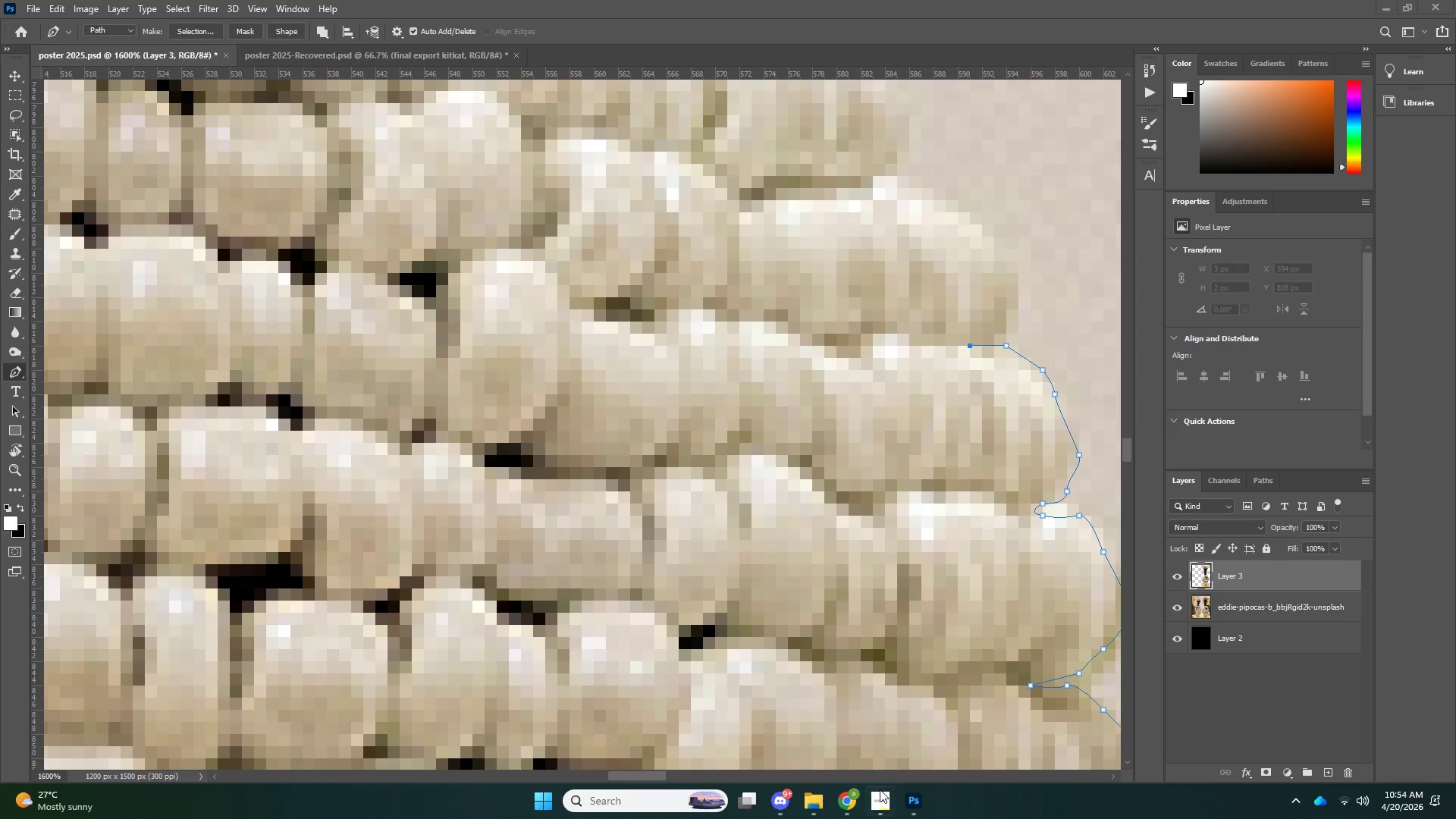 
left_click([880, 789])